 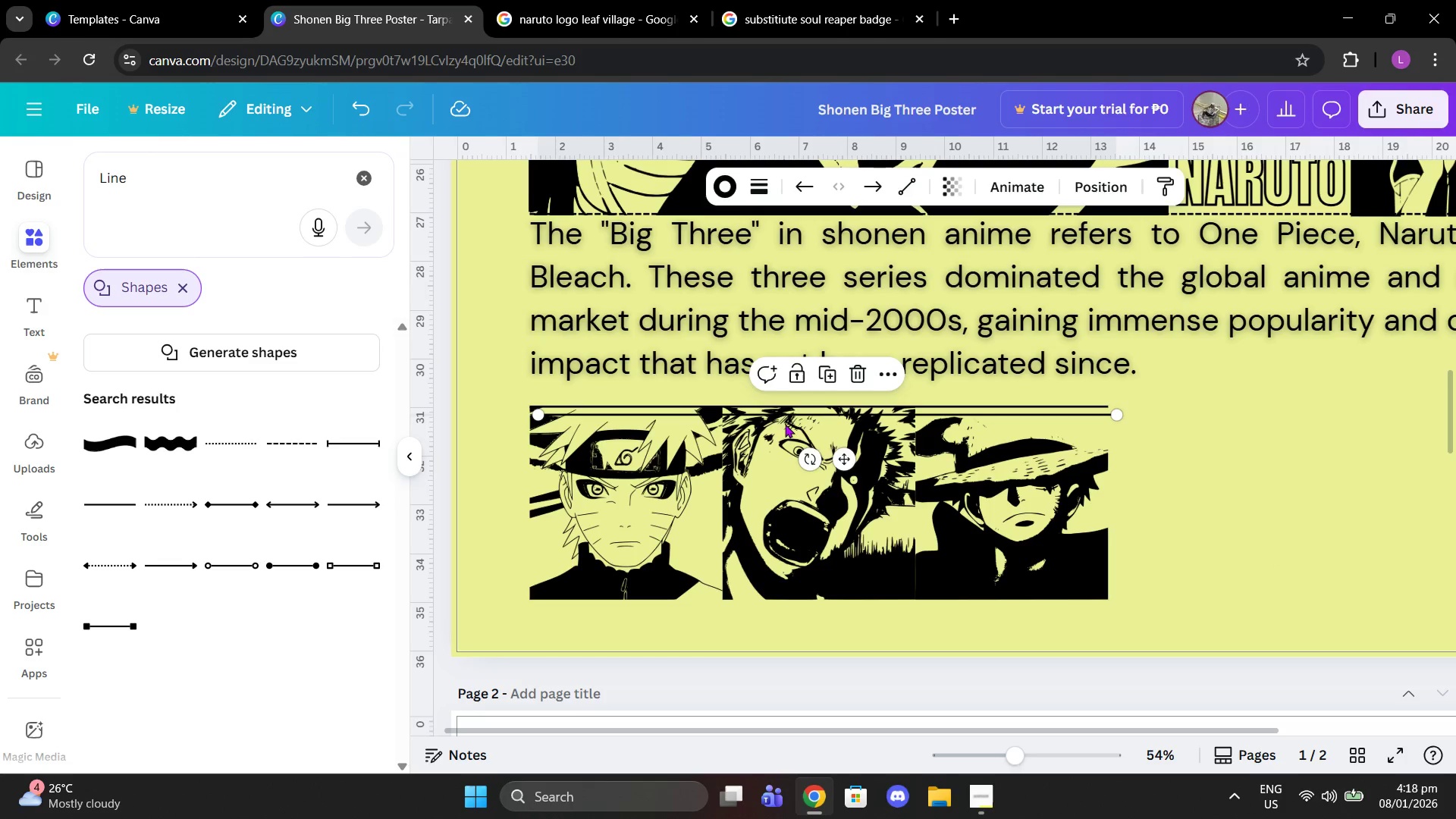 
left_click_drag(start_coordinate=[539, 413], to_coordinate=[532, 596])
 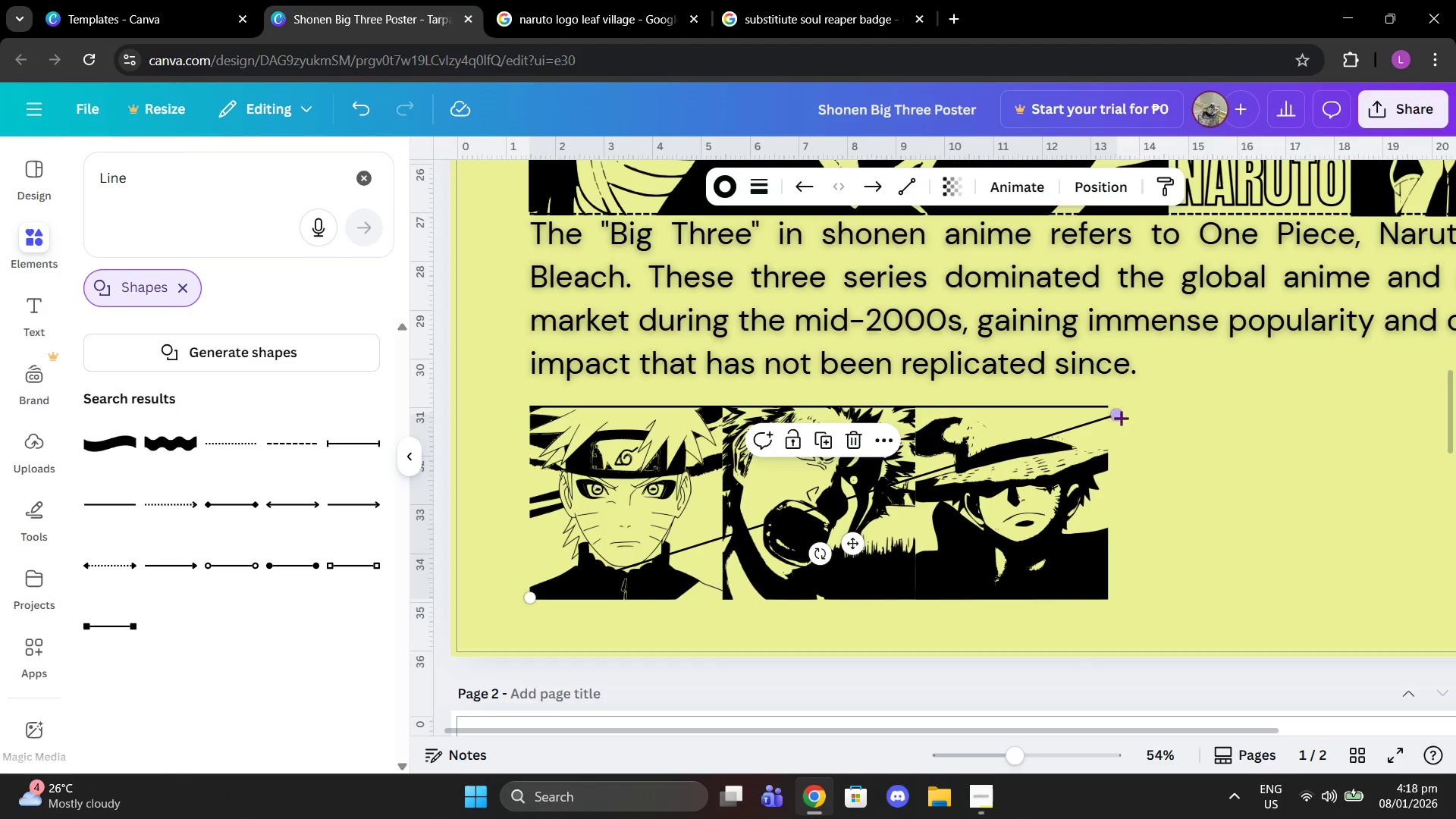 
left_click_drag(start_coordinate=[1121, 417], to_coordinate=[1111, 595])
 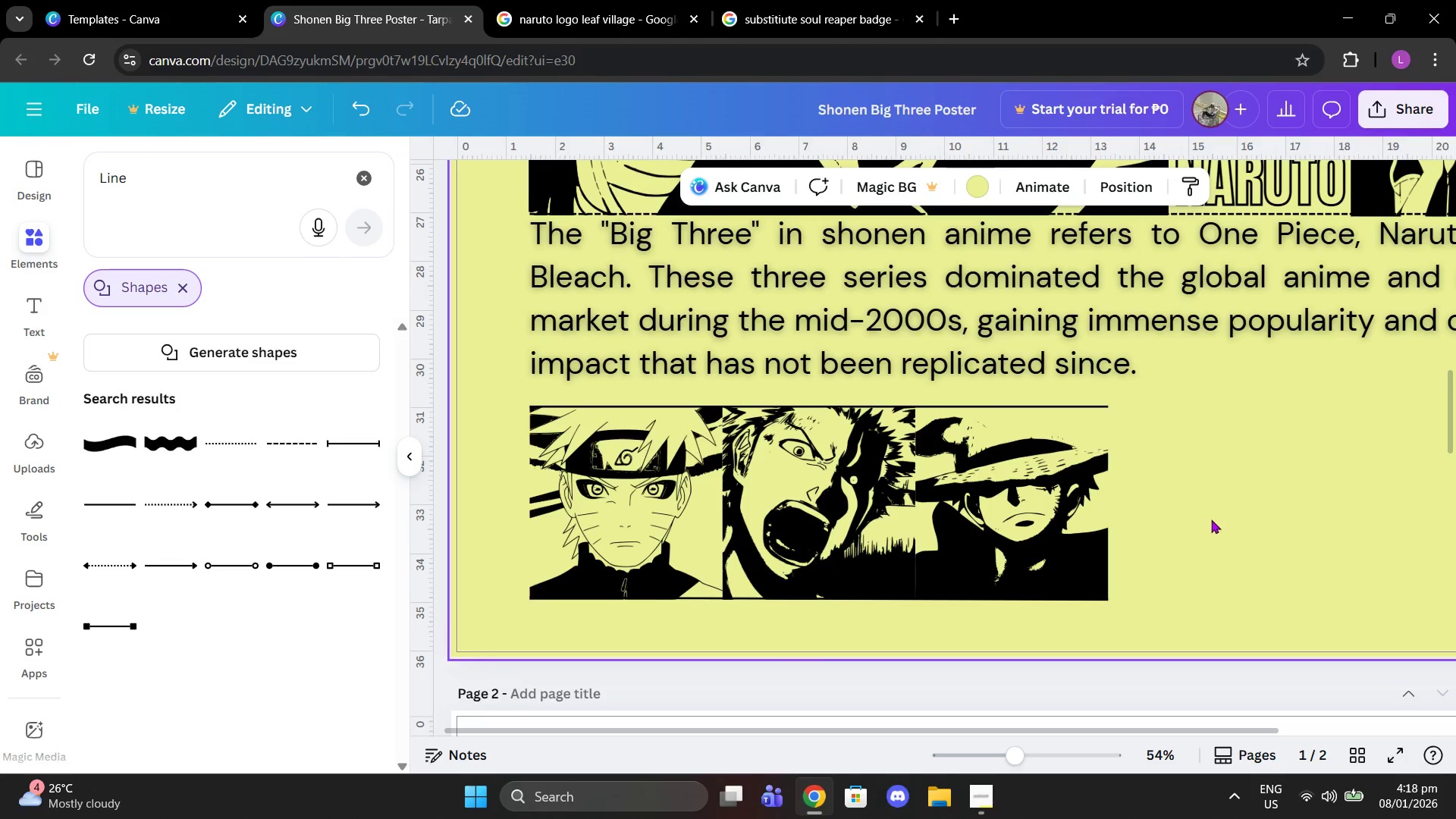 
scroll: coordinate [1210, 507], scroll_direction: up, amount: 2.0
 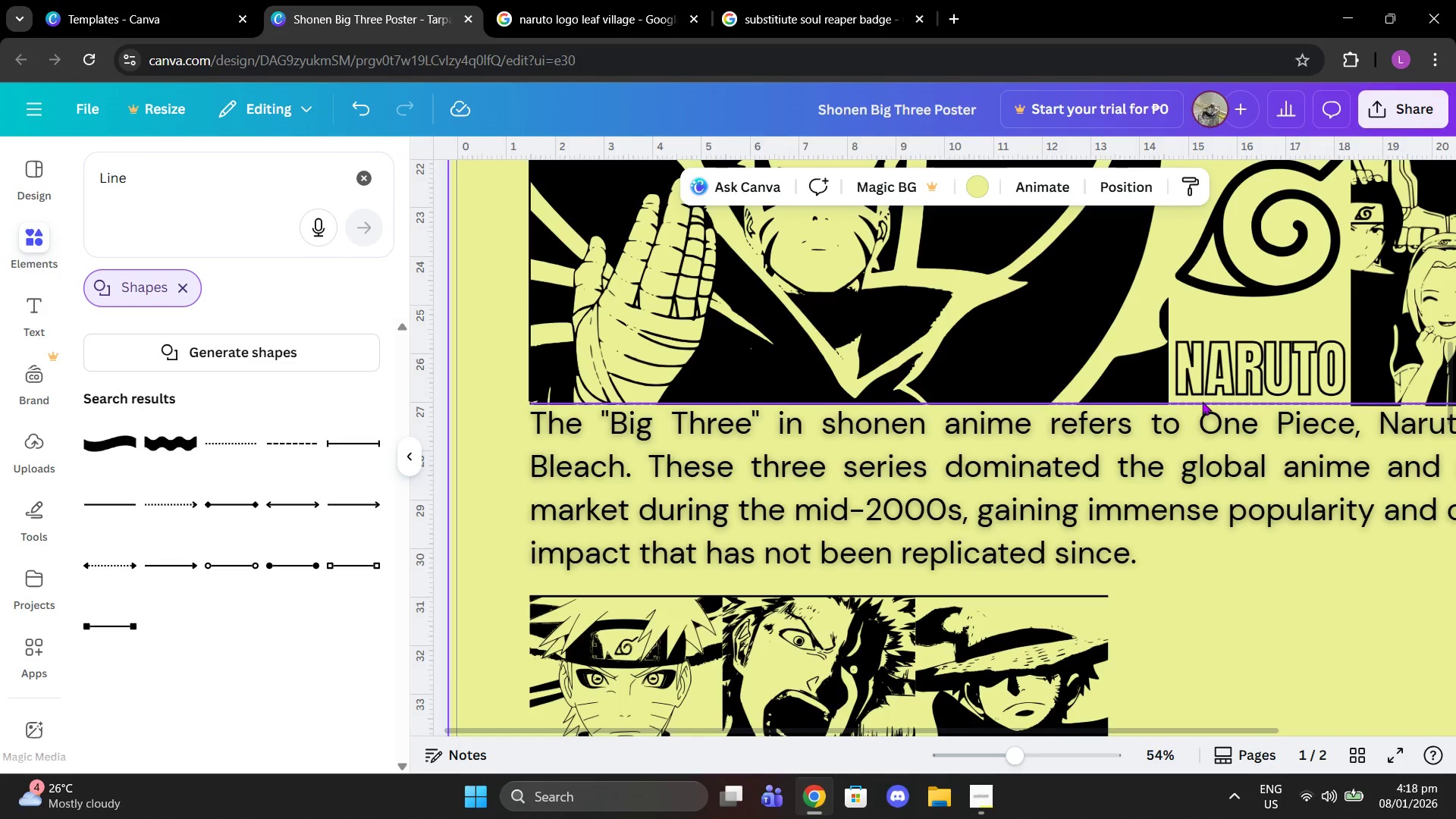 
left_click([1202, 401])
 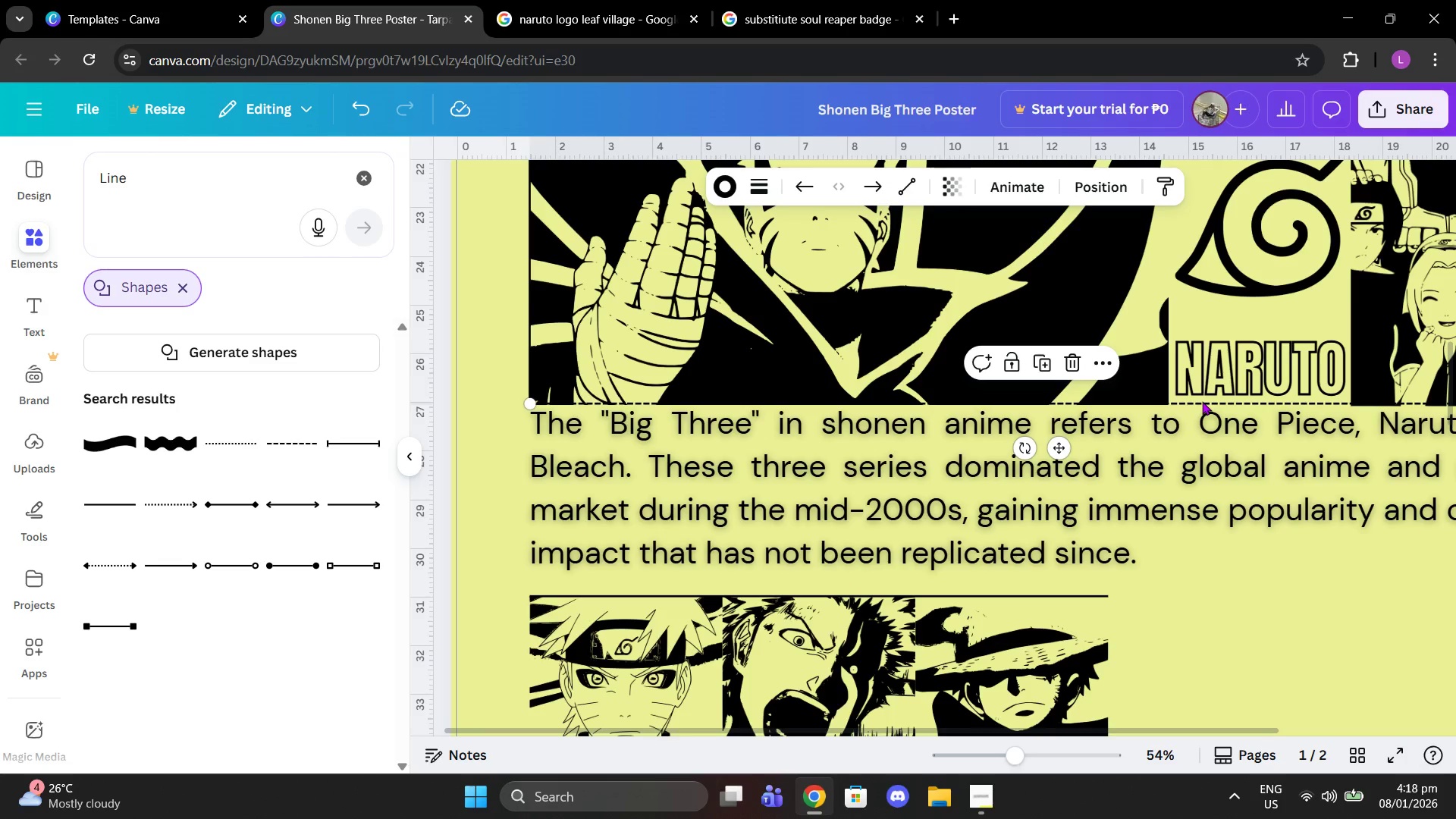 
key(Control+X)
 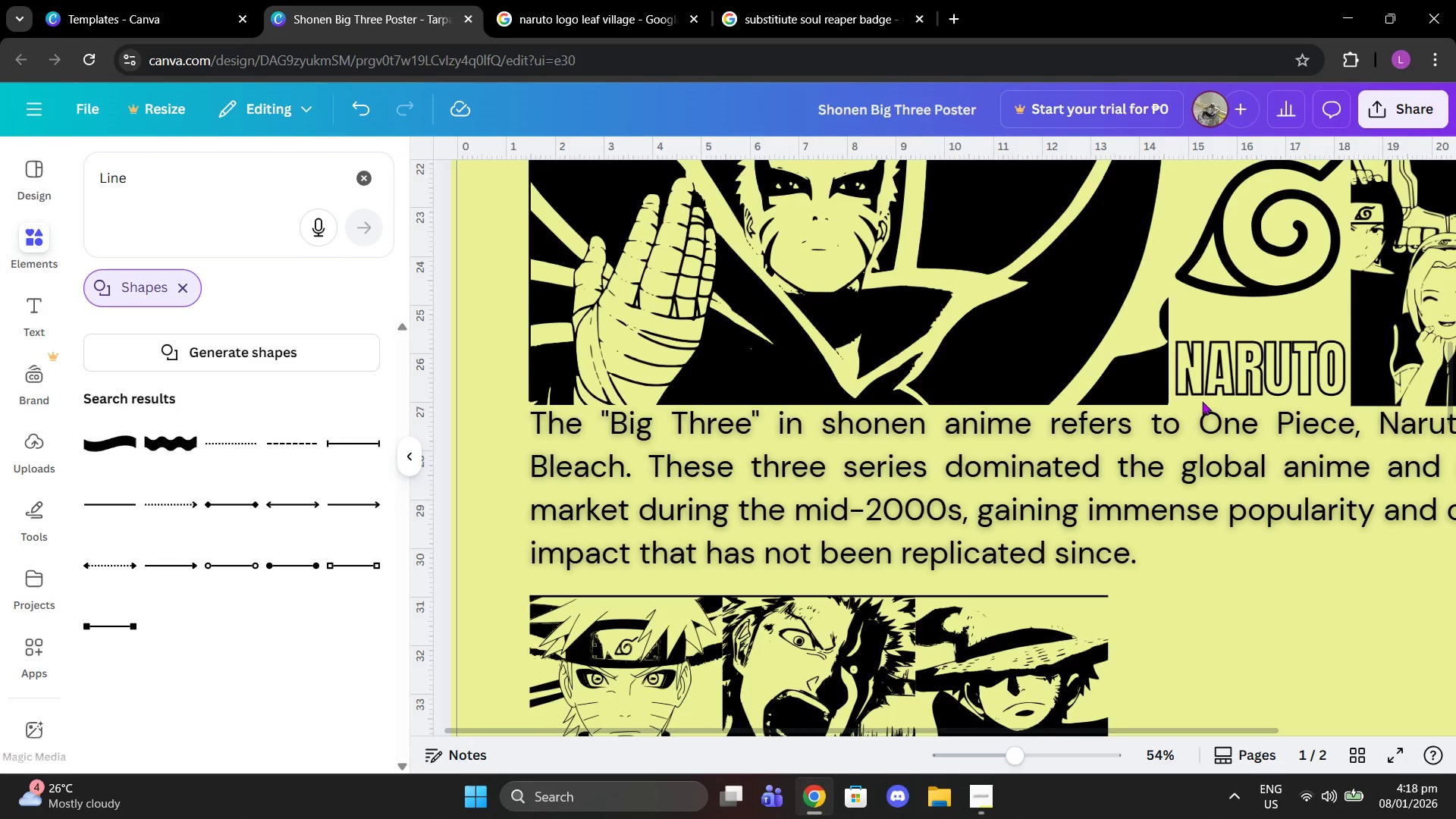 
key(Control+Z)
 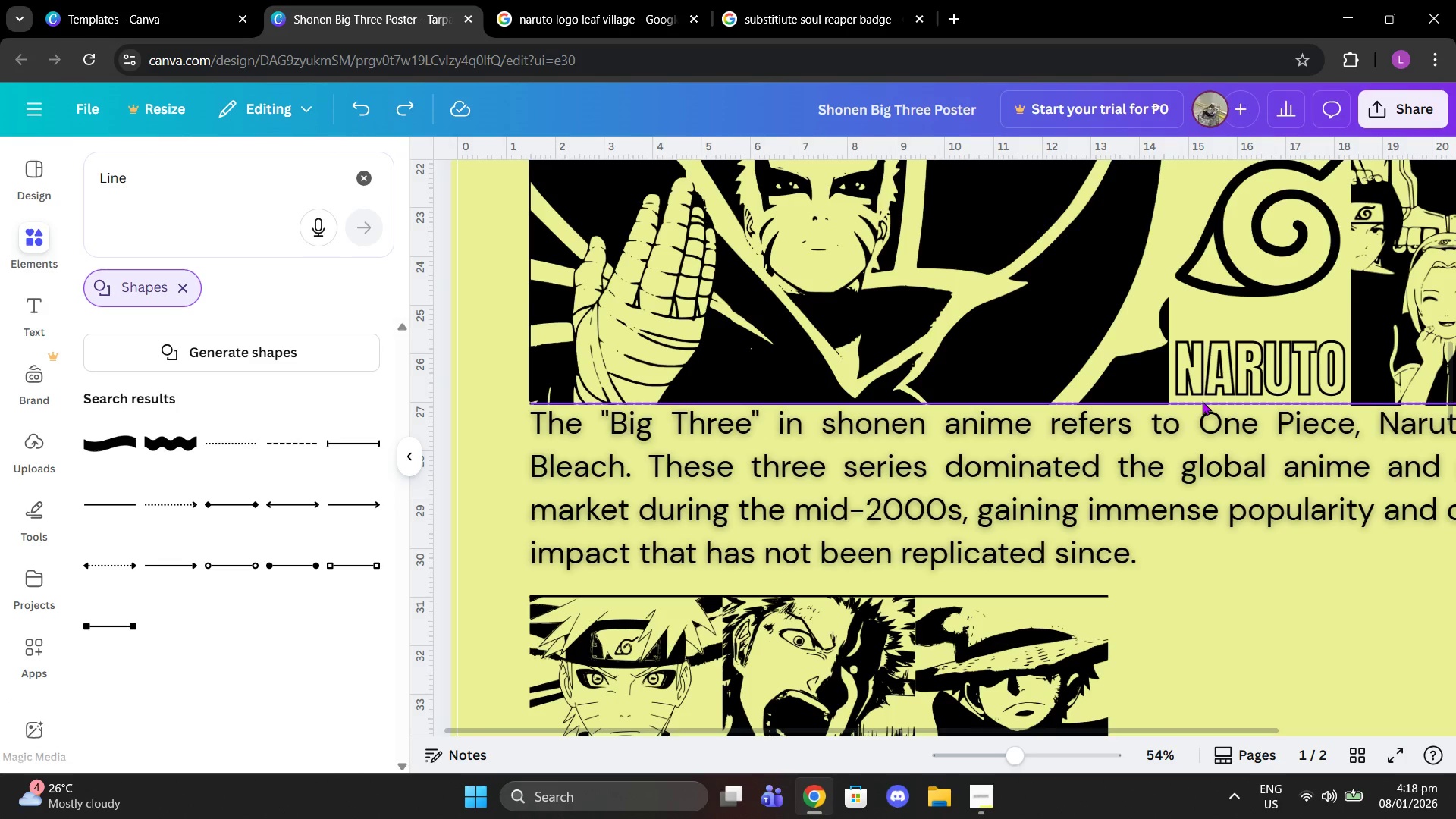 
key(Control+C)
 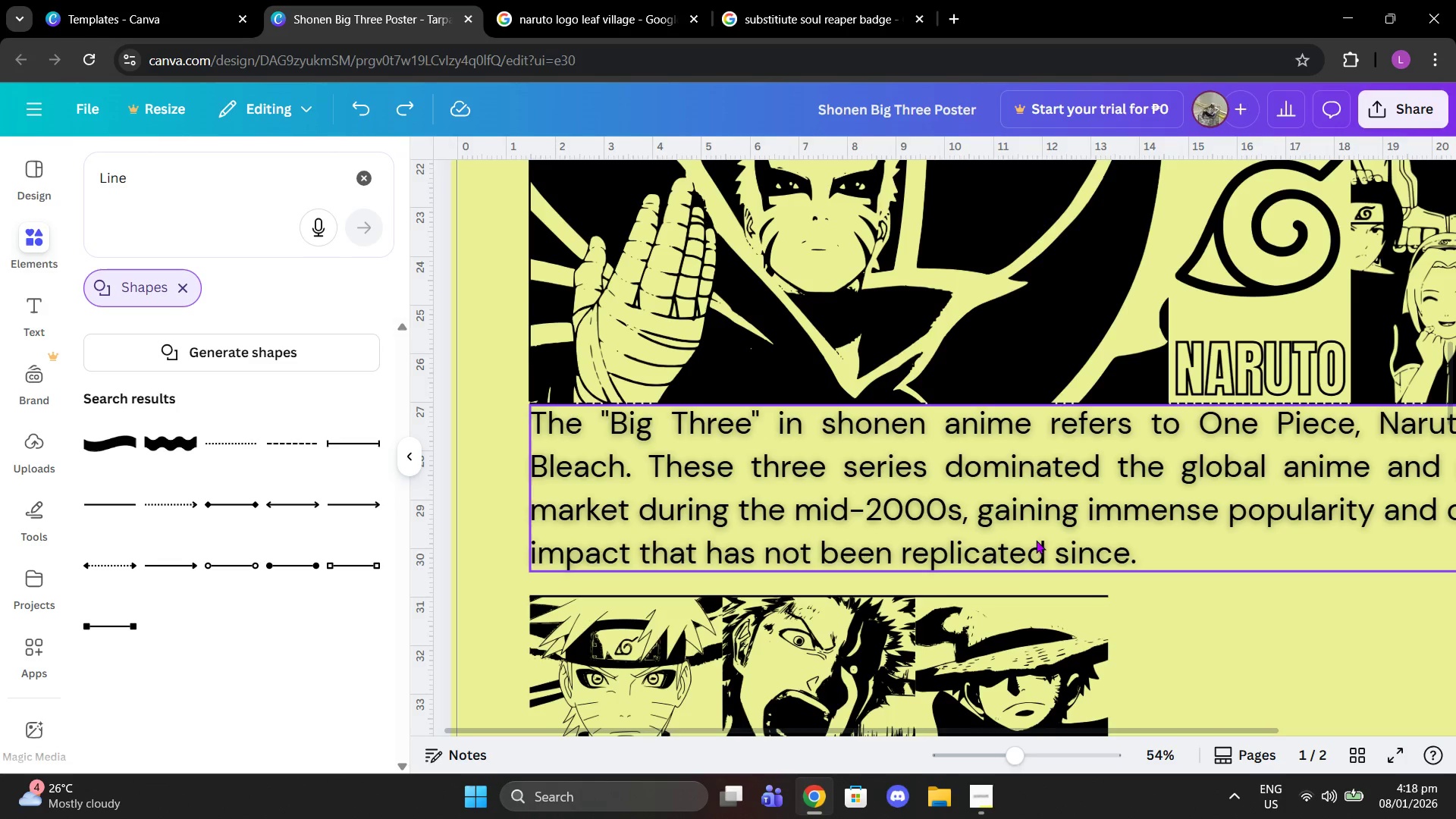 
left_click([1169, 635])
 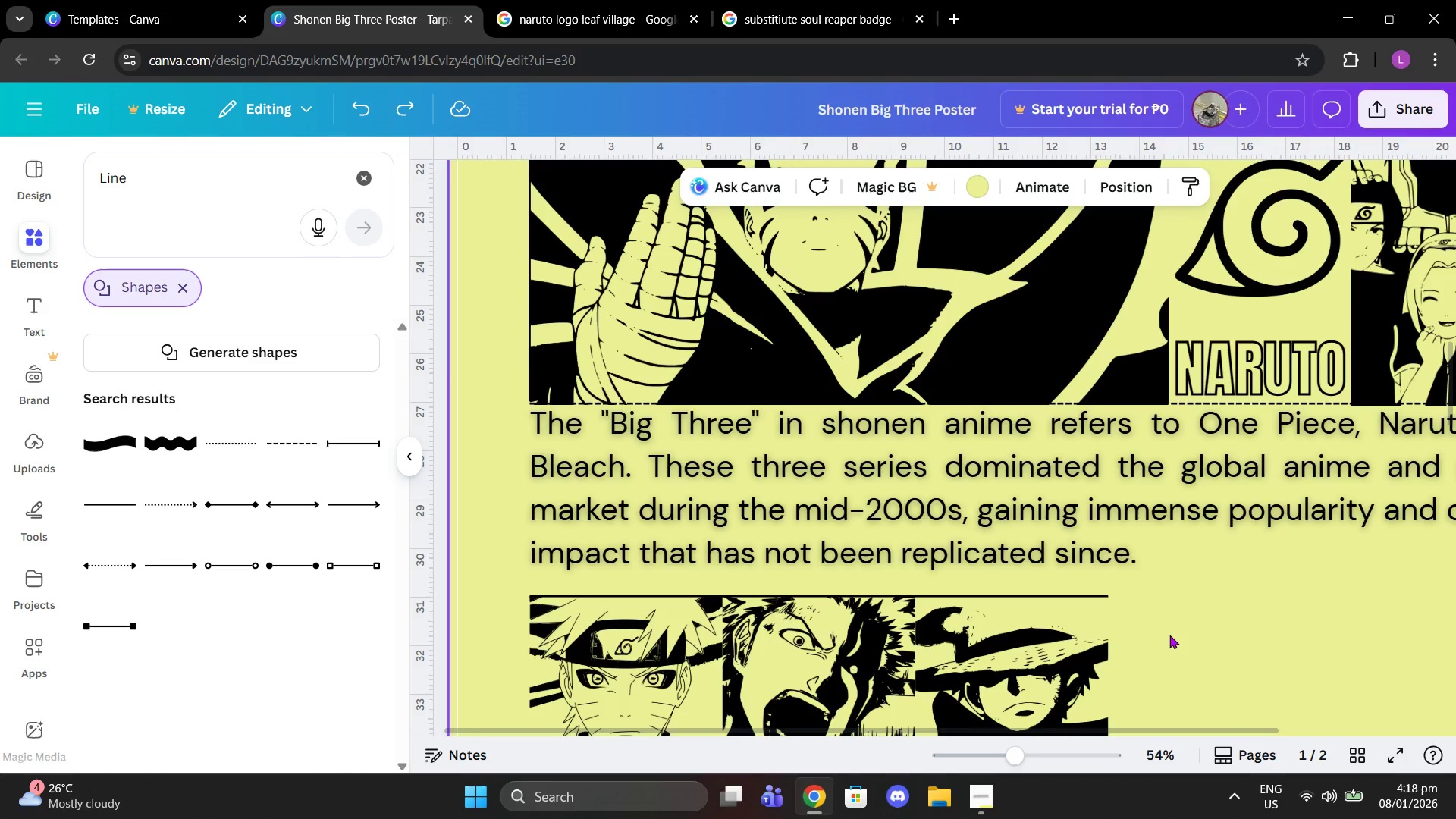 
key(Control+V)
 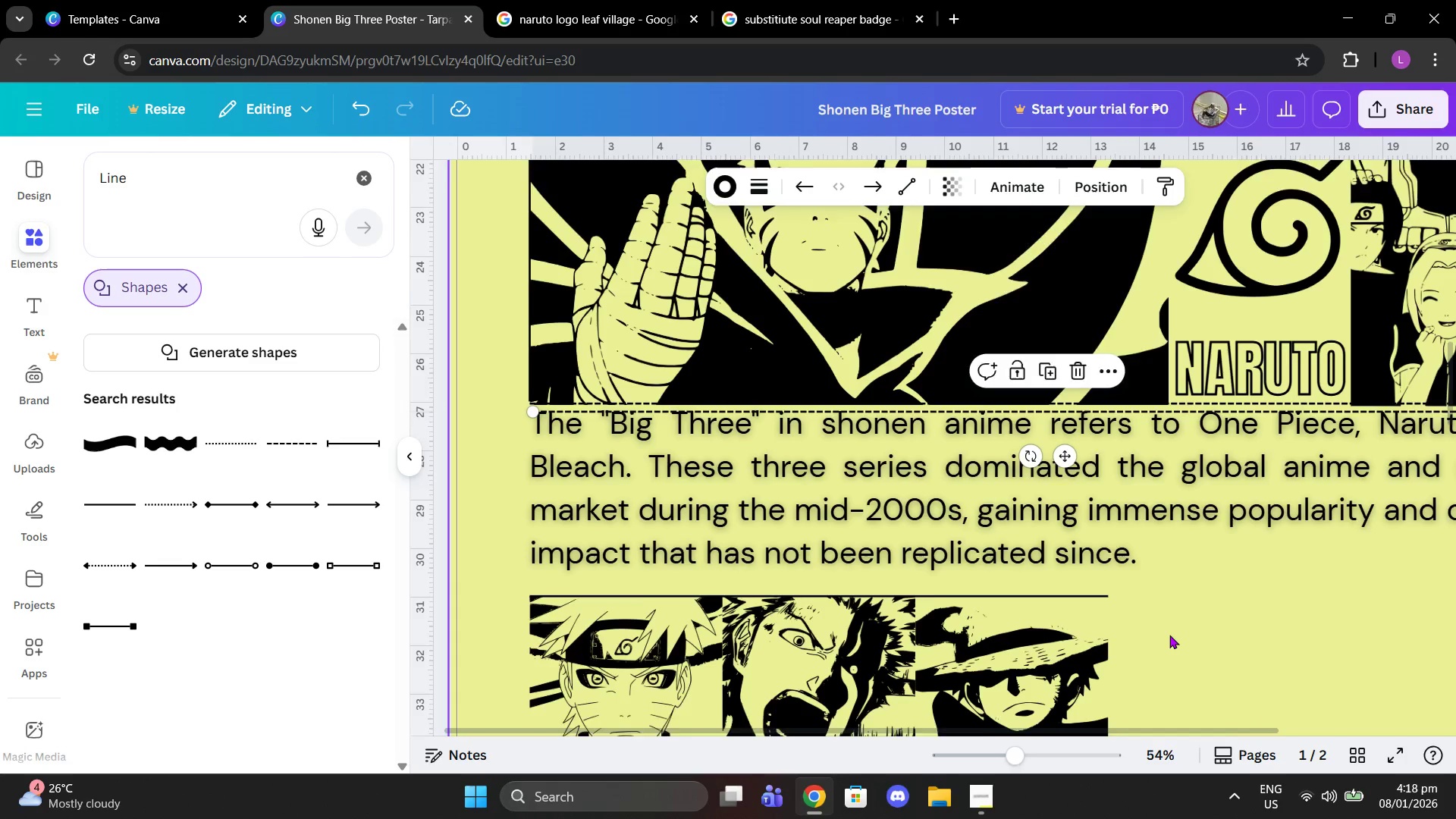 
scroll: coordinate [1169, 635], scroll_direction: down, amount: 2.0
 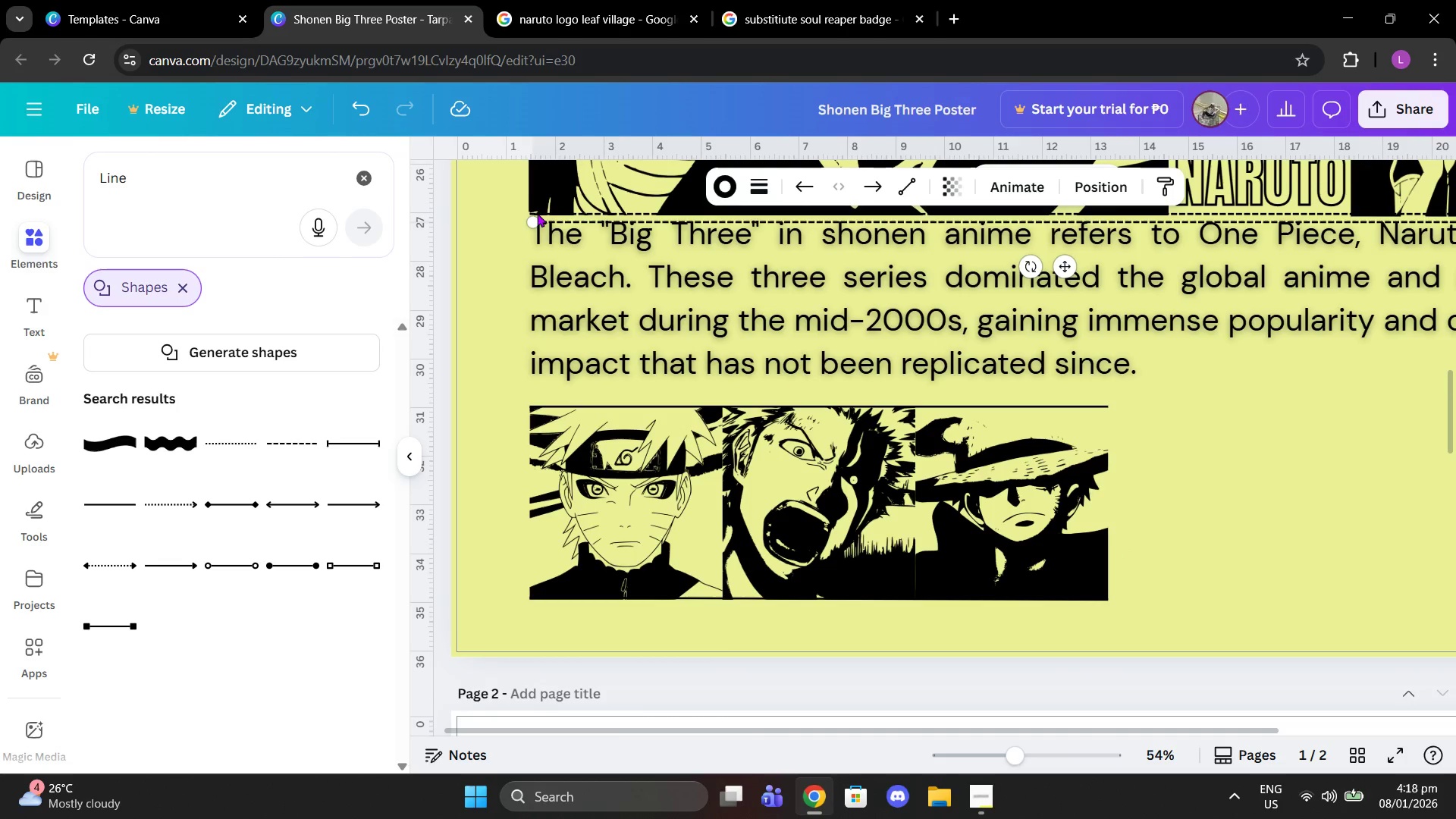 
left_click_drag(start_coordinate=[530, 220], to_coordinate=[528, 400])
 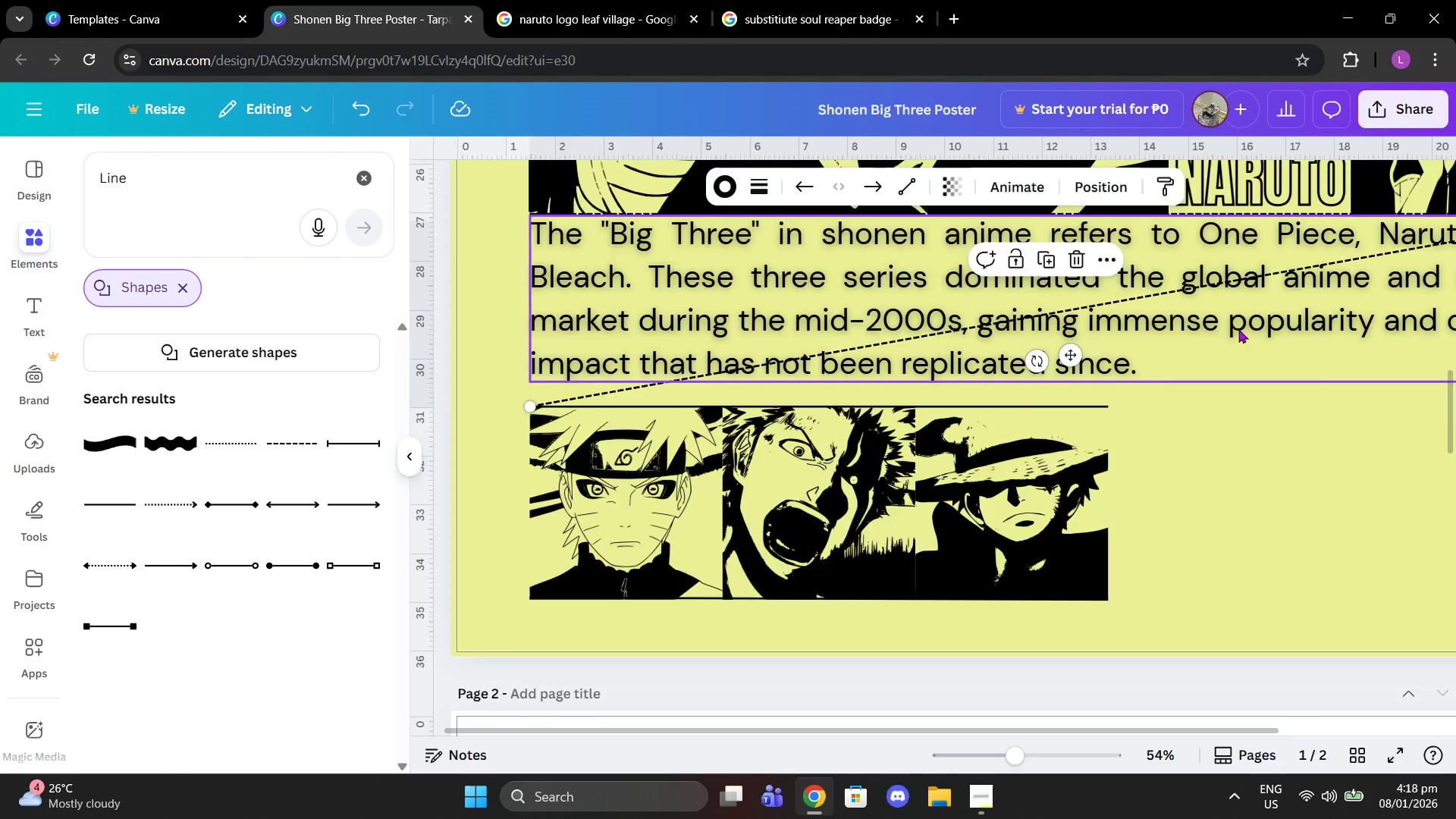 
scroll: coordinate [1247, 330], scroll_direction: up, amount: 1.0
 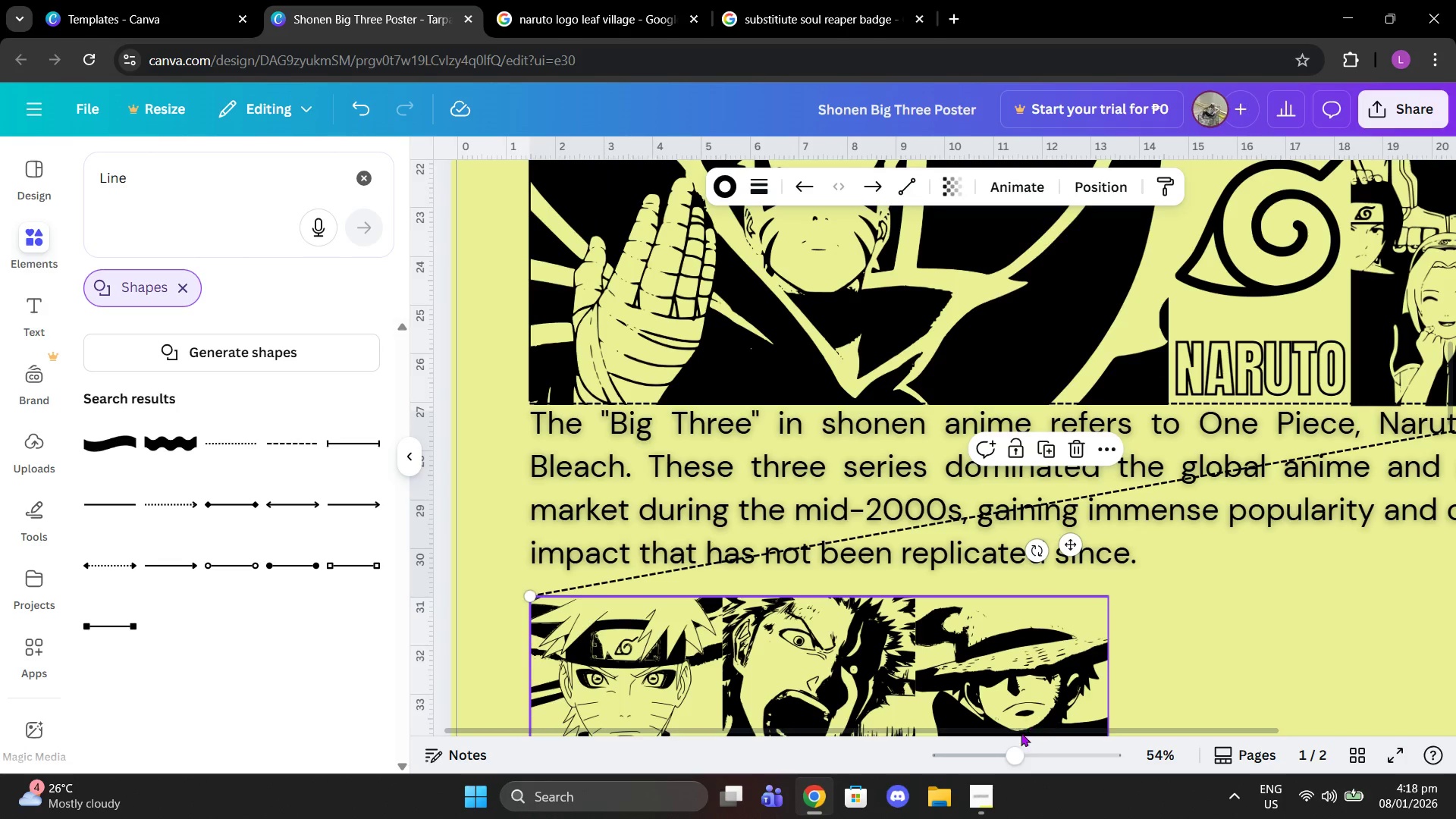 
left_click_drag(start_coordinate=[1017, 749], to_coordinate=[993, 745])
 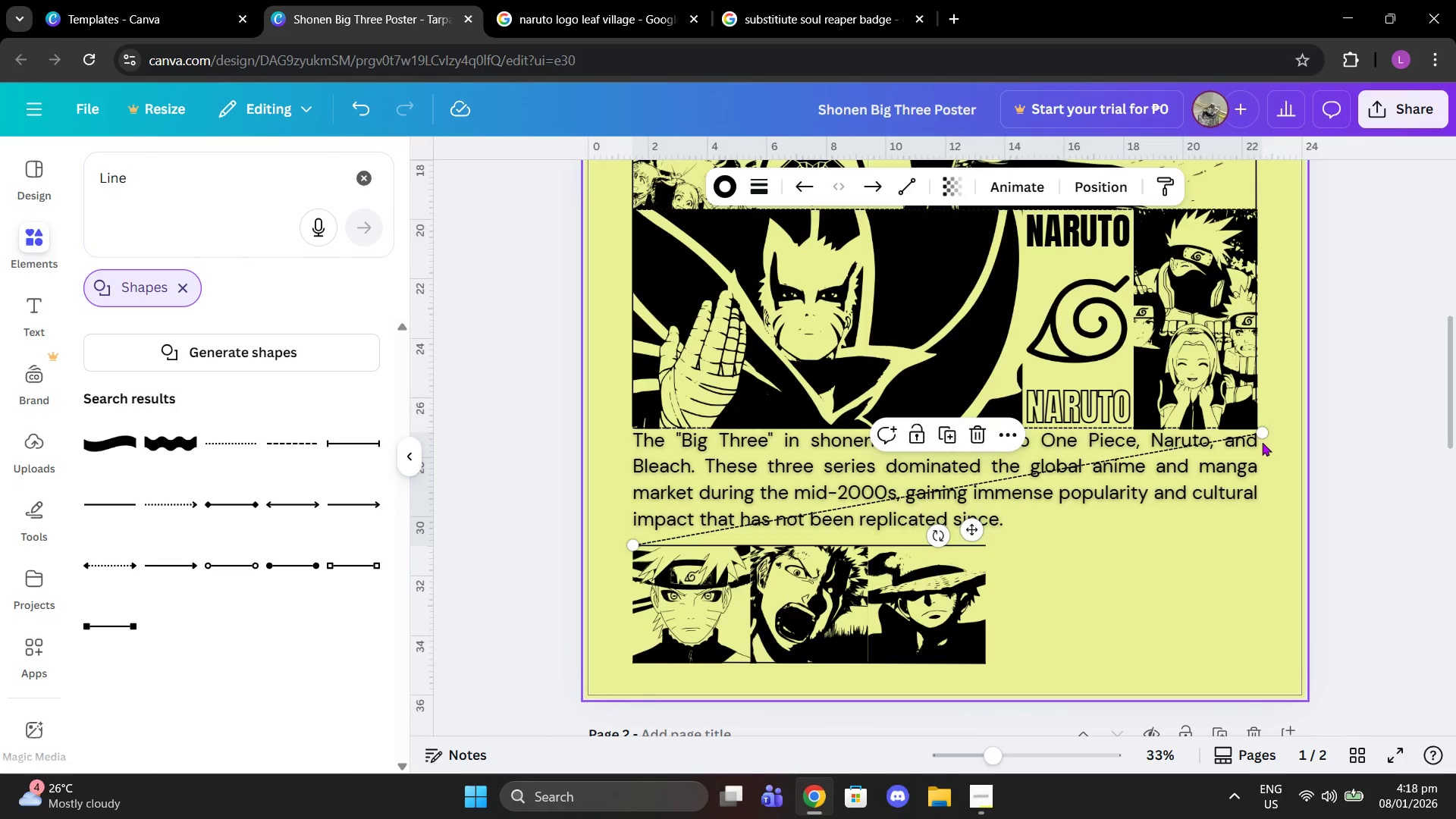 
left_click_drag(start_coordinate=[1259, 428], to_coordinate=[629, 660])
 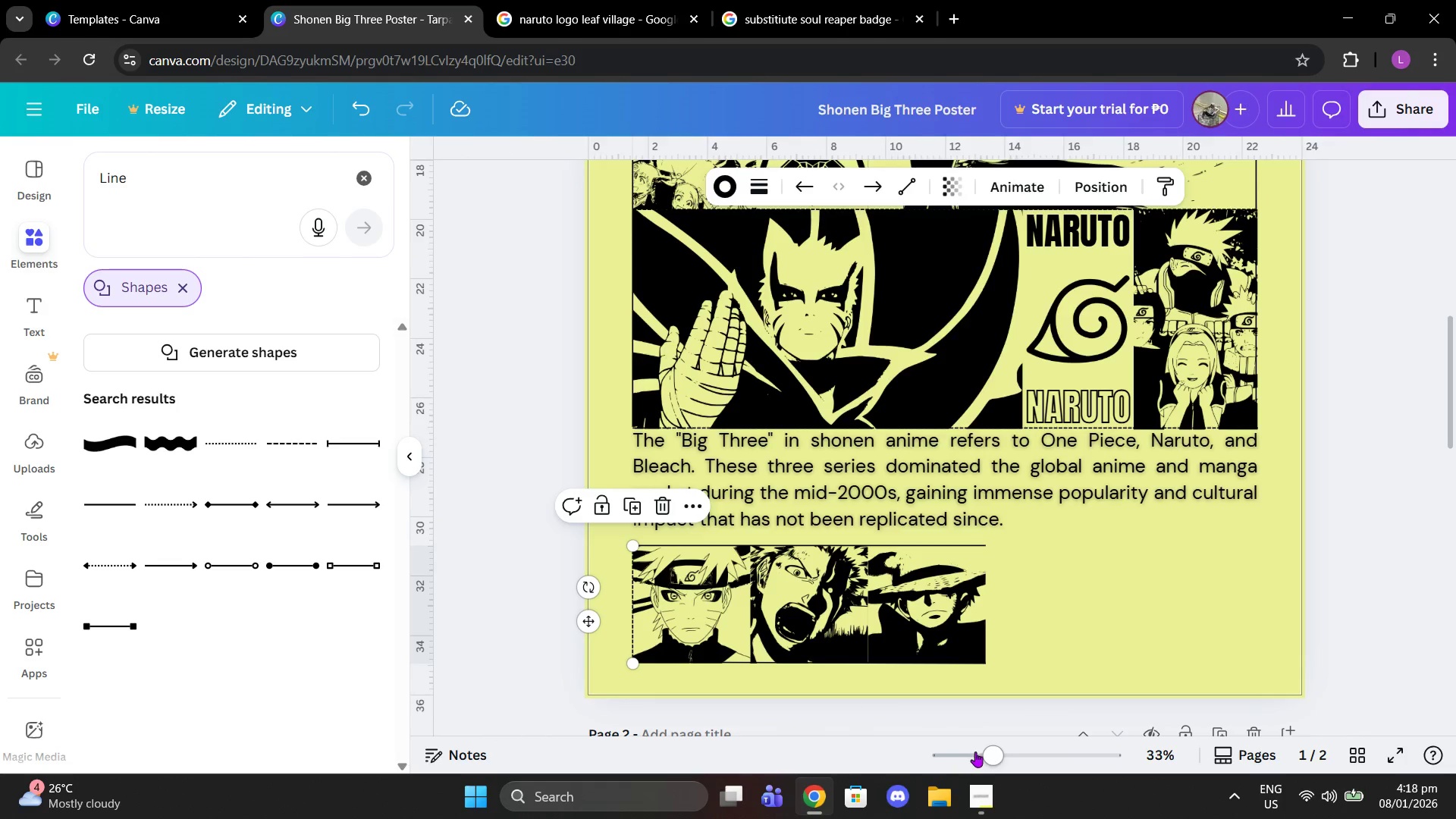 
left_click_drag(start_coordinate=[993, 752], to_coordinate=[1028, 752])
 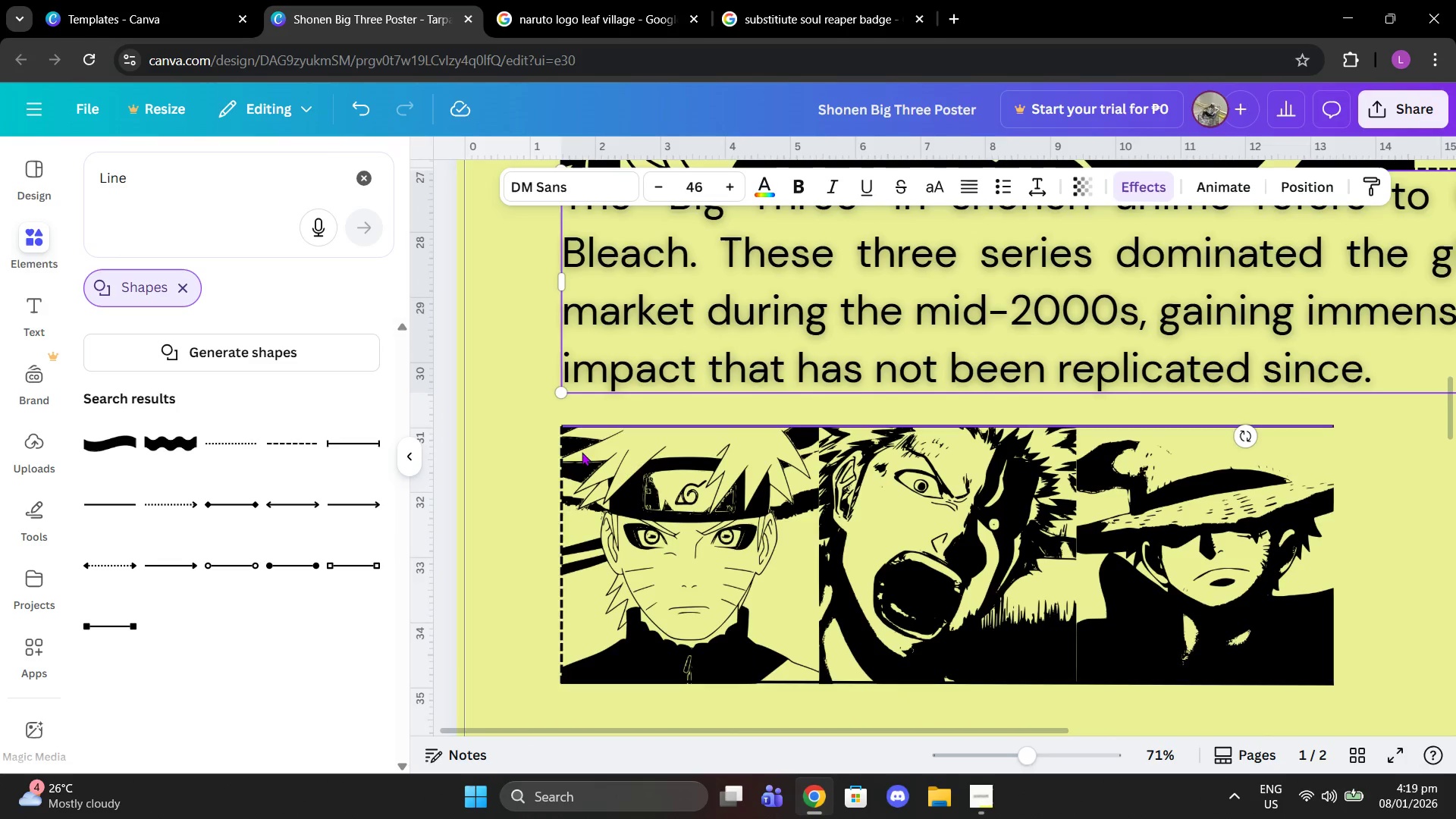 
left_click([560, 436])
 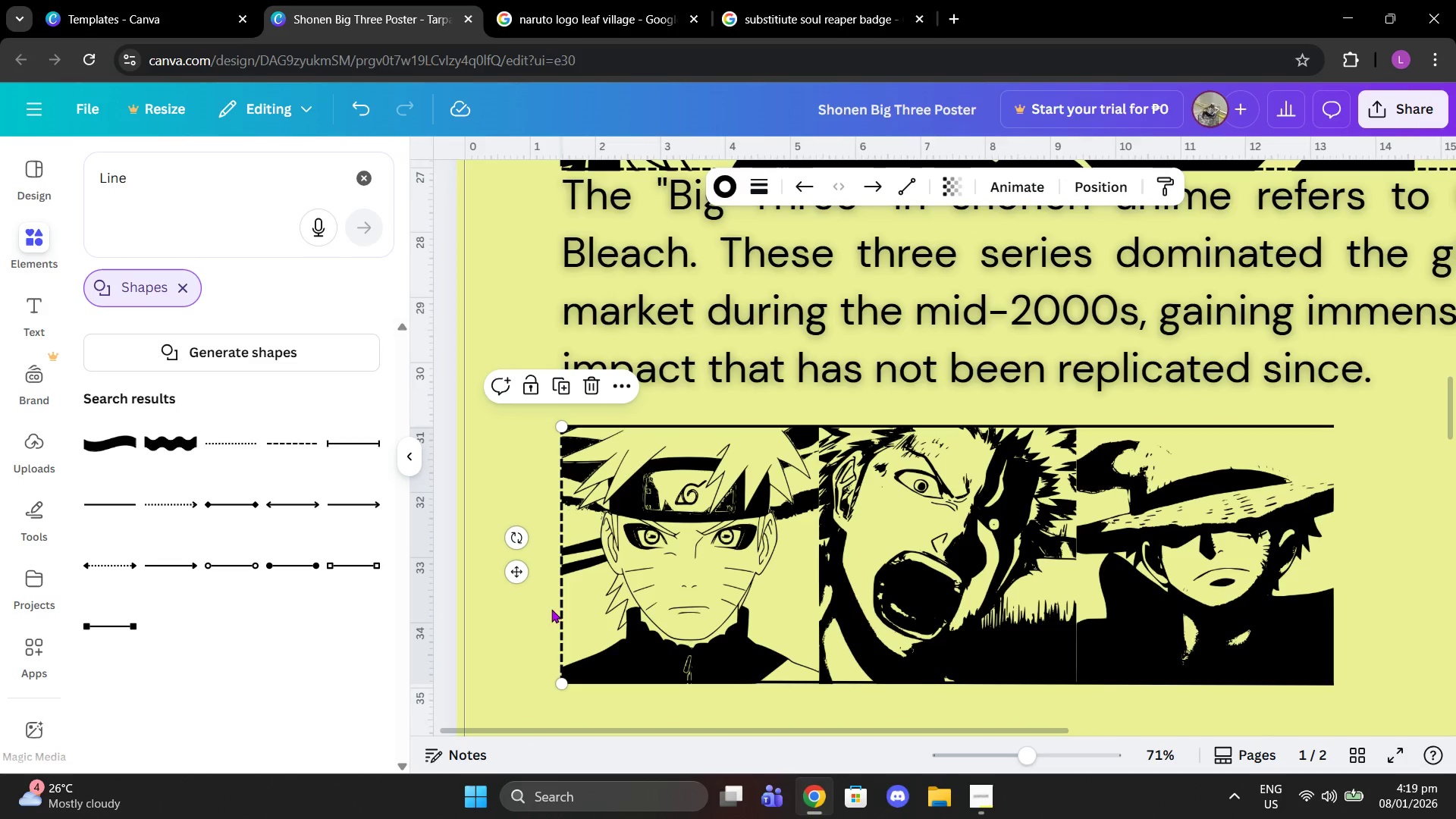 
mouse_move([551, 668])
 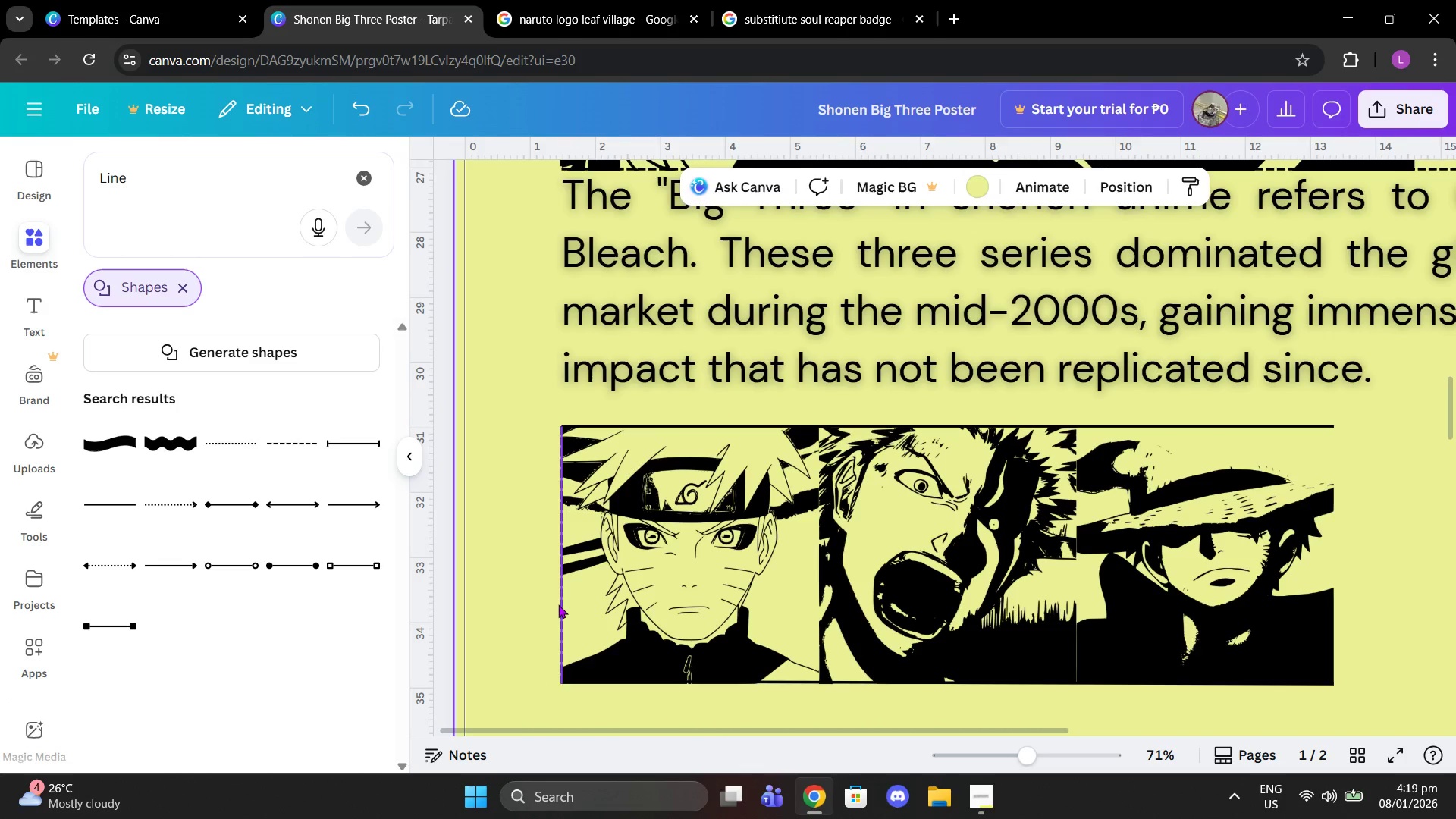 
left_click([558, 604])
 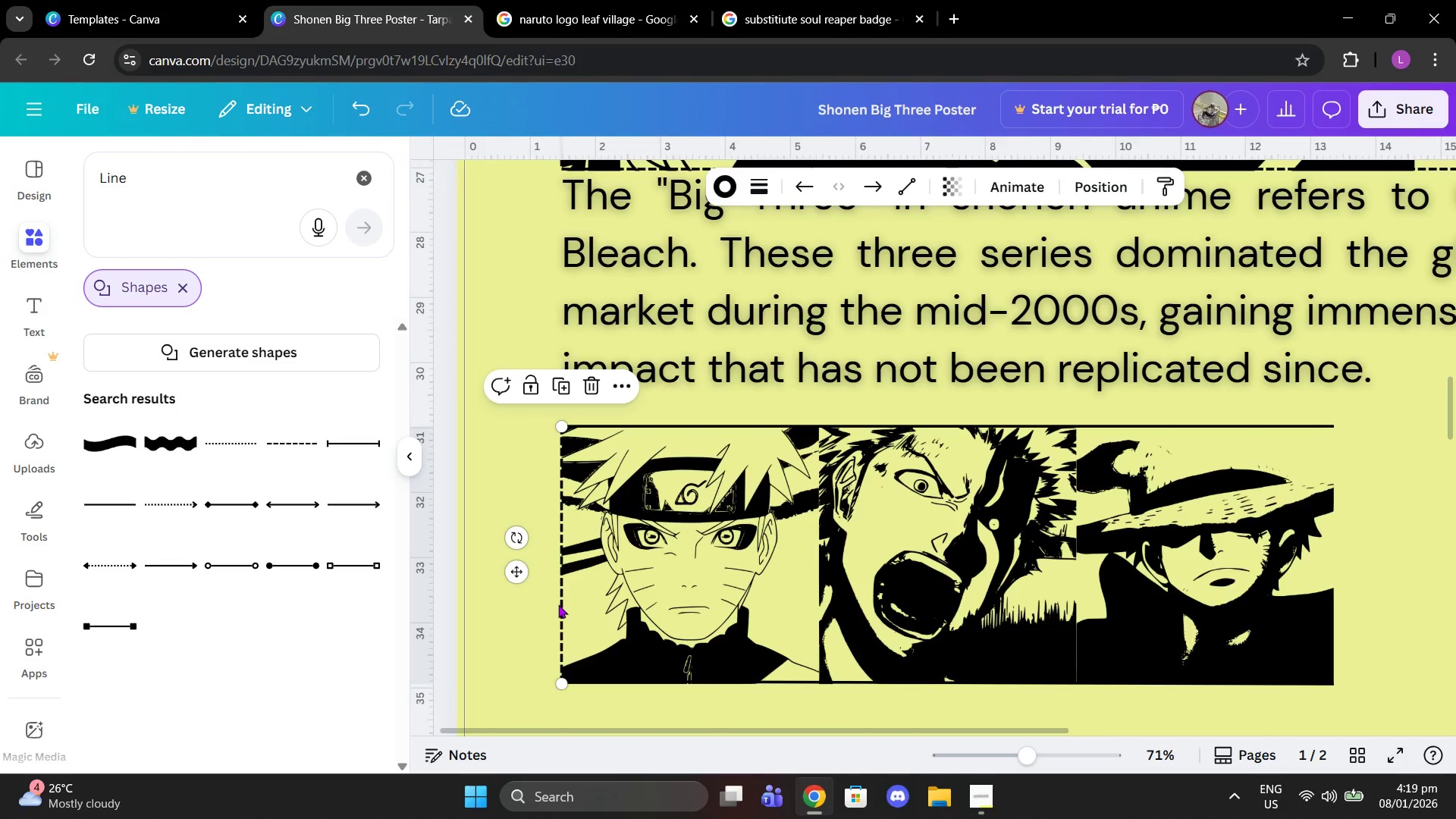 
key(Control+ControlLeft)
 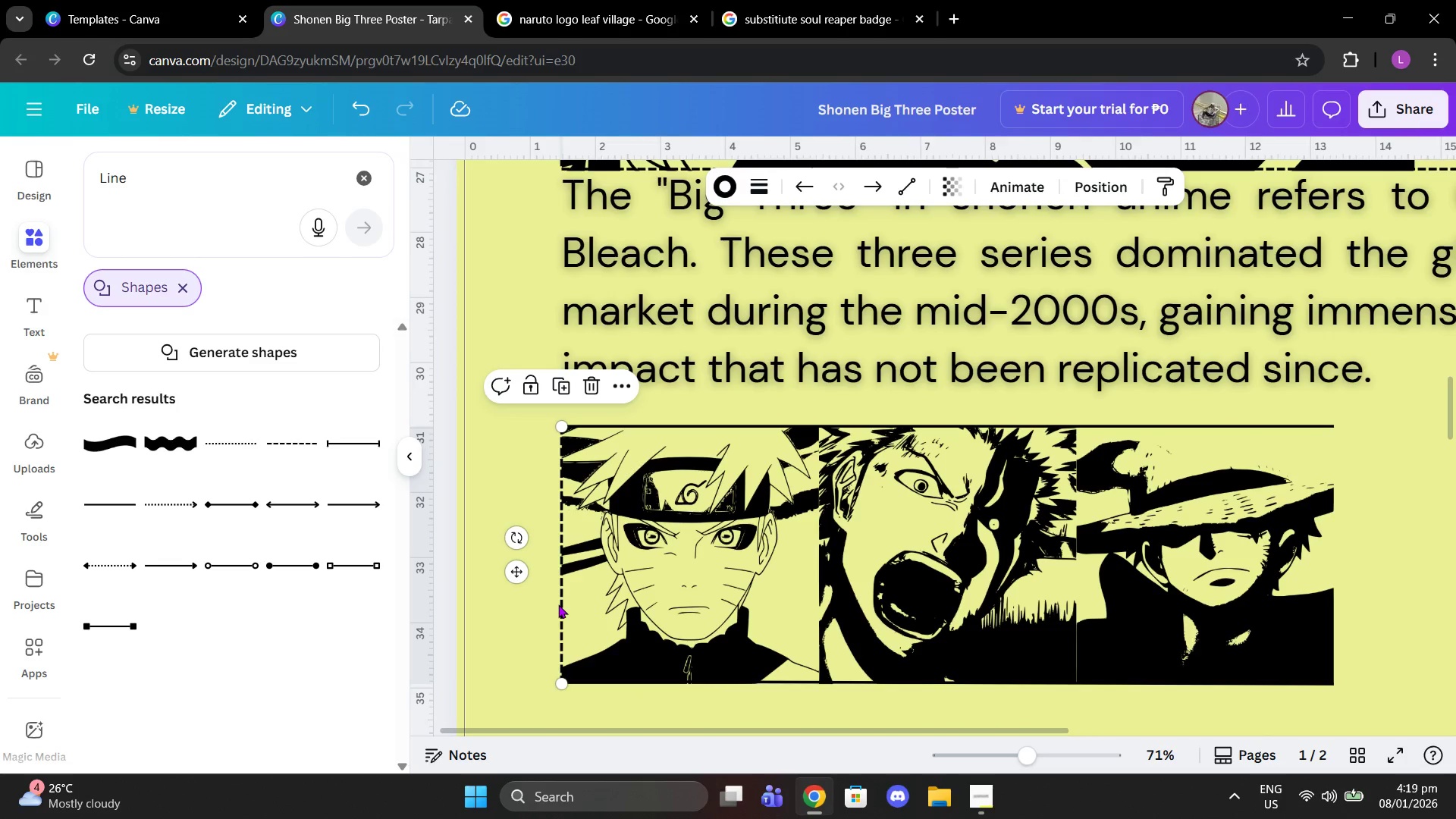 
key(Control+C)
 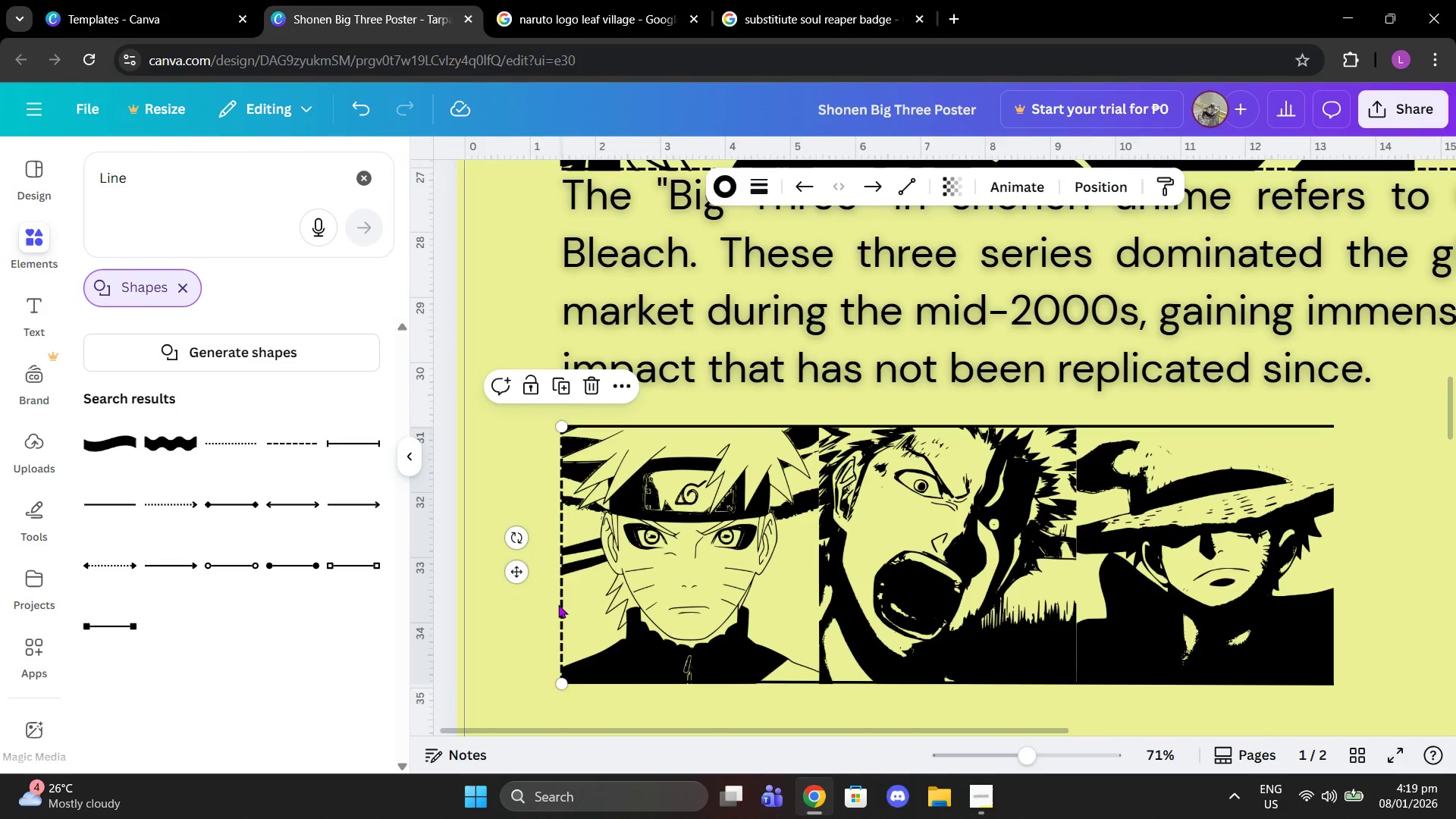 
key(Control+ControlLeft)
 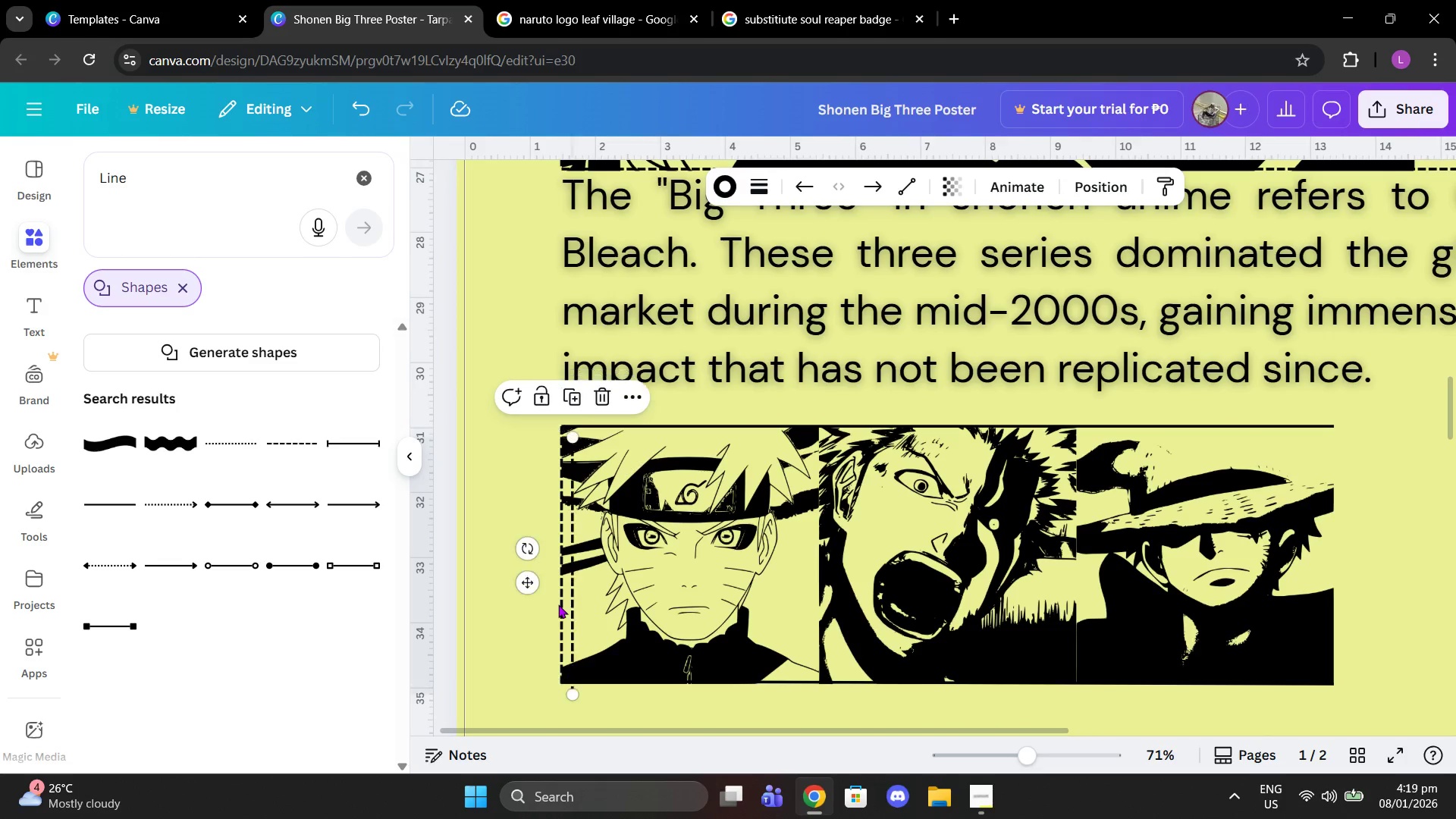 
key(Control+V)
 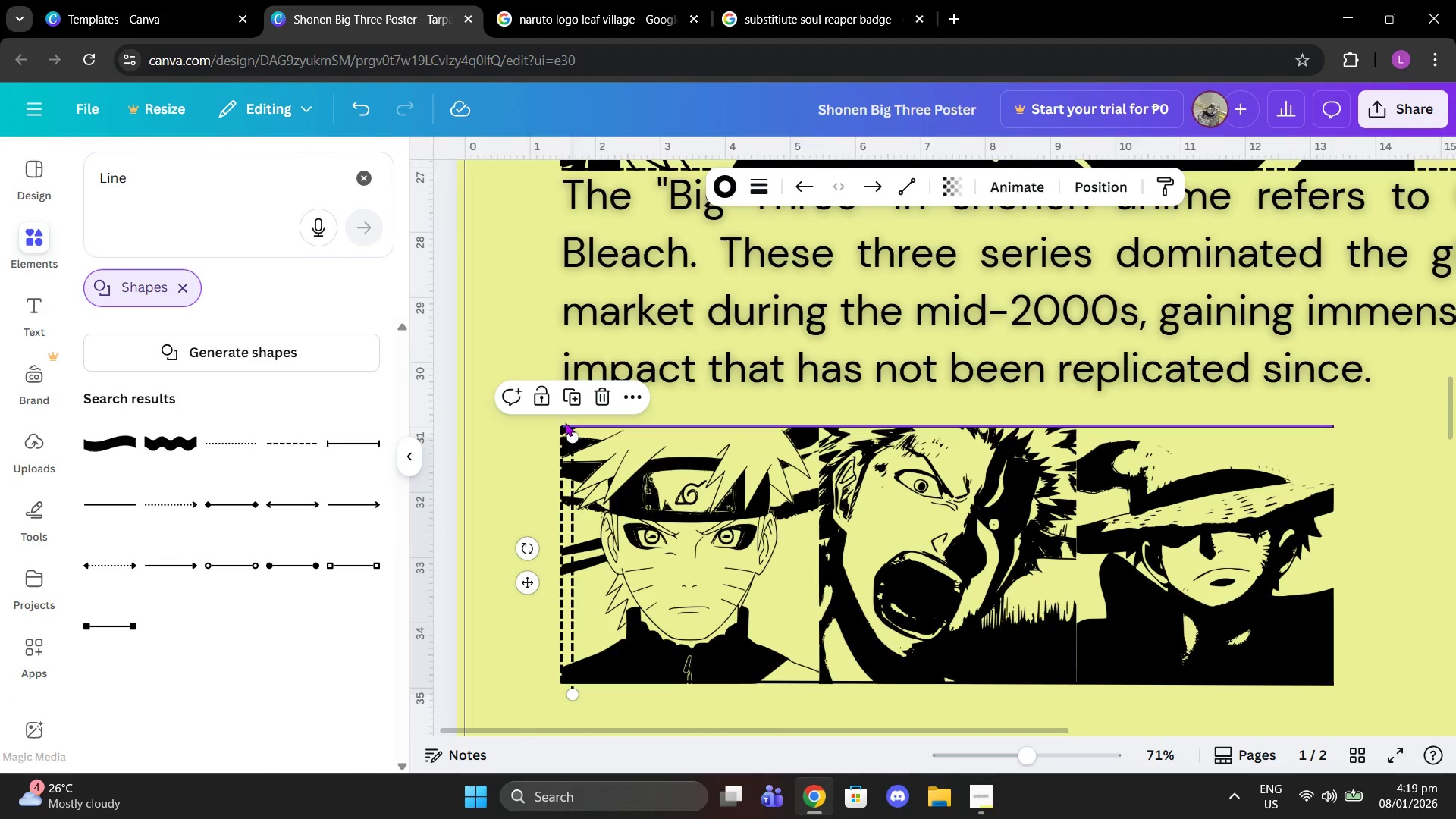 
left_click_drag(start_coordinate=[569, 441], to_coordinate=[817, 429])
 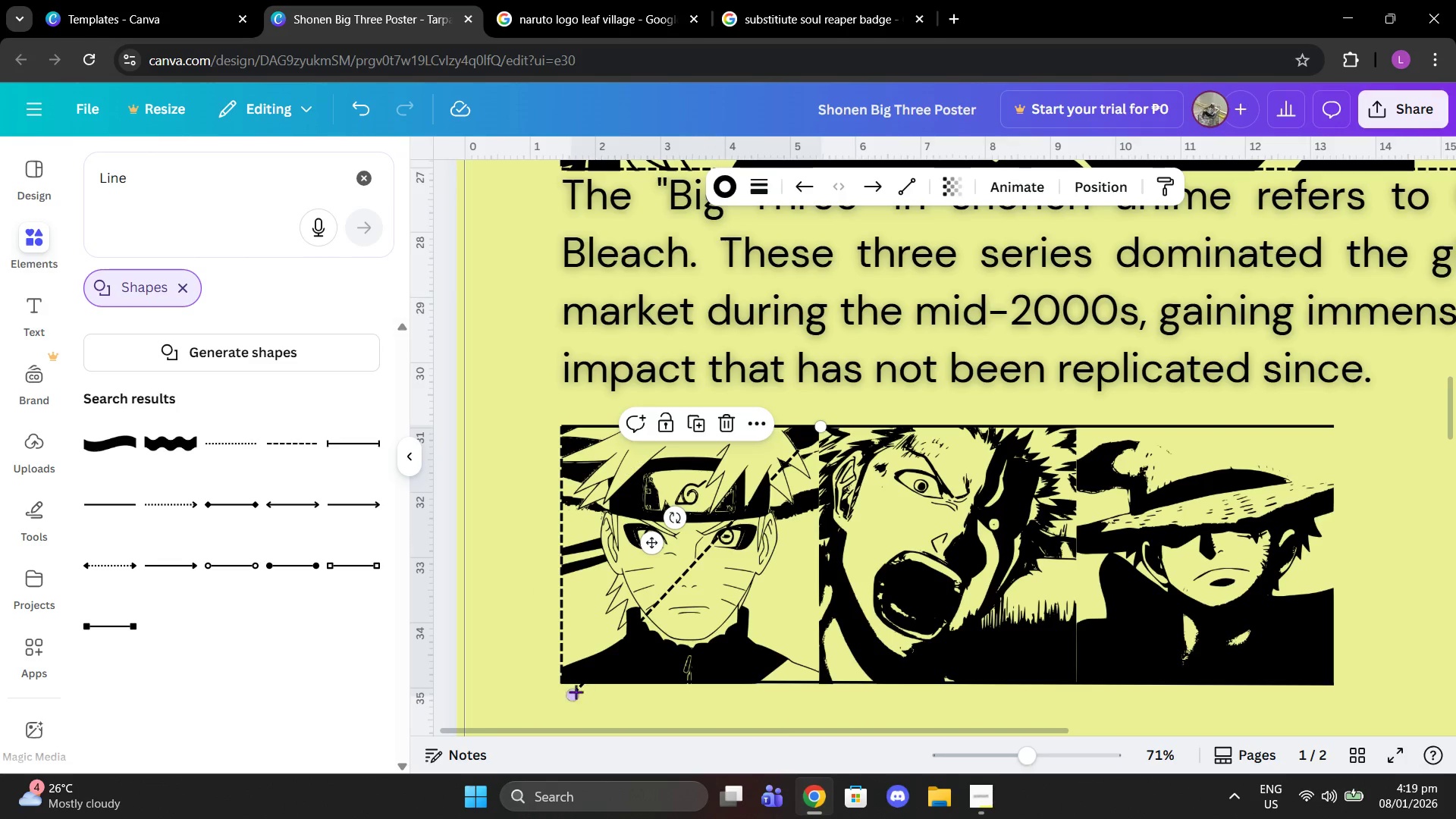 
left_click_drag(start_coordinate=[570, 695], to_coordinate=[821, 684])
 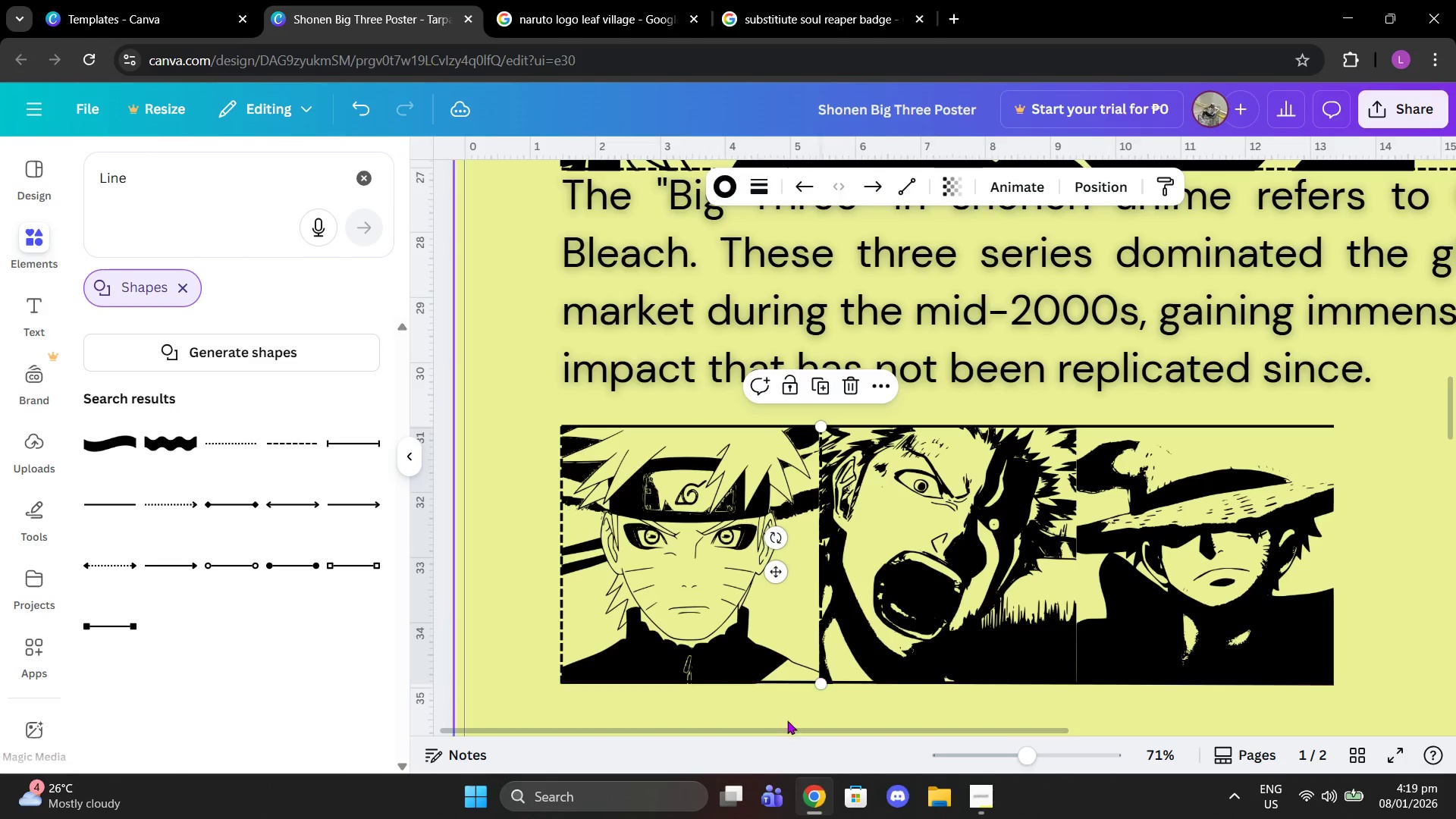 
left_click([787, 720])
 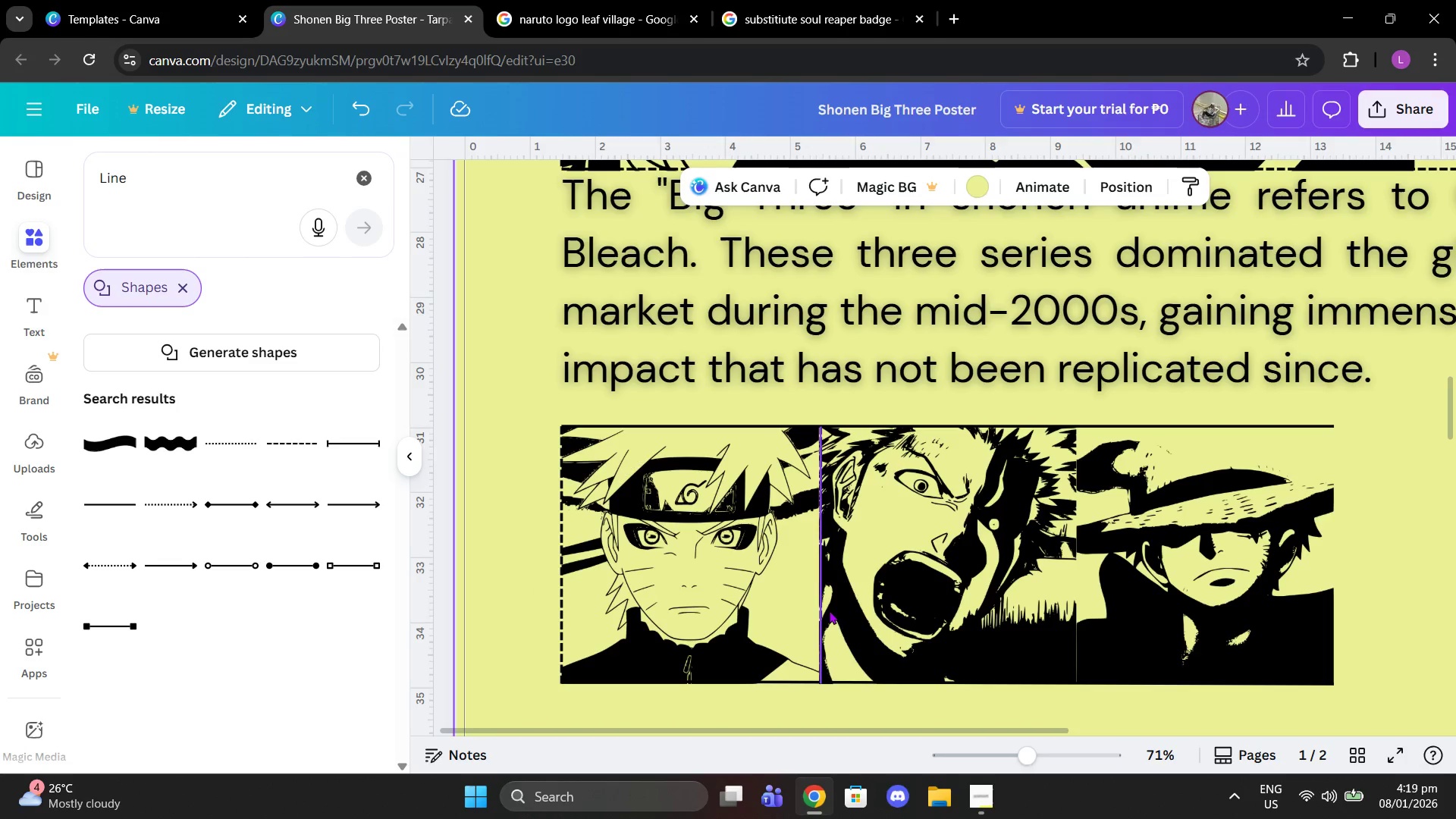 
left_click([829, 602])
 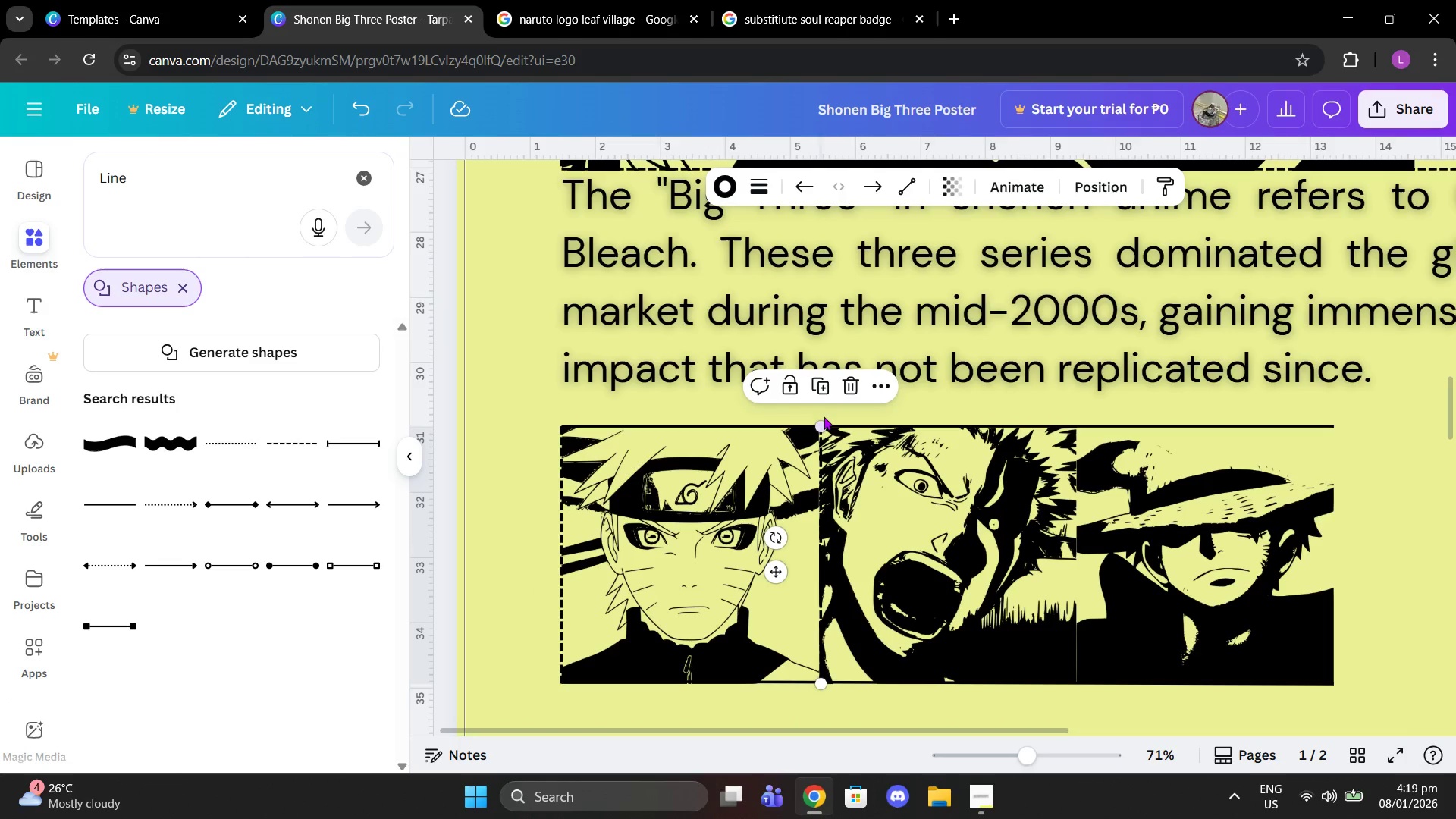 
left_click([829, 395])
 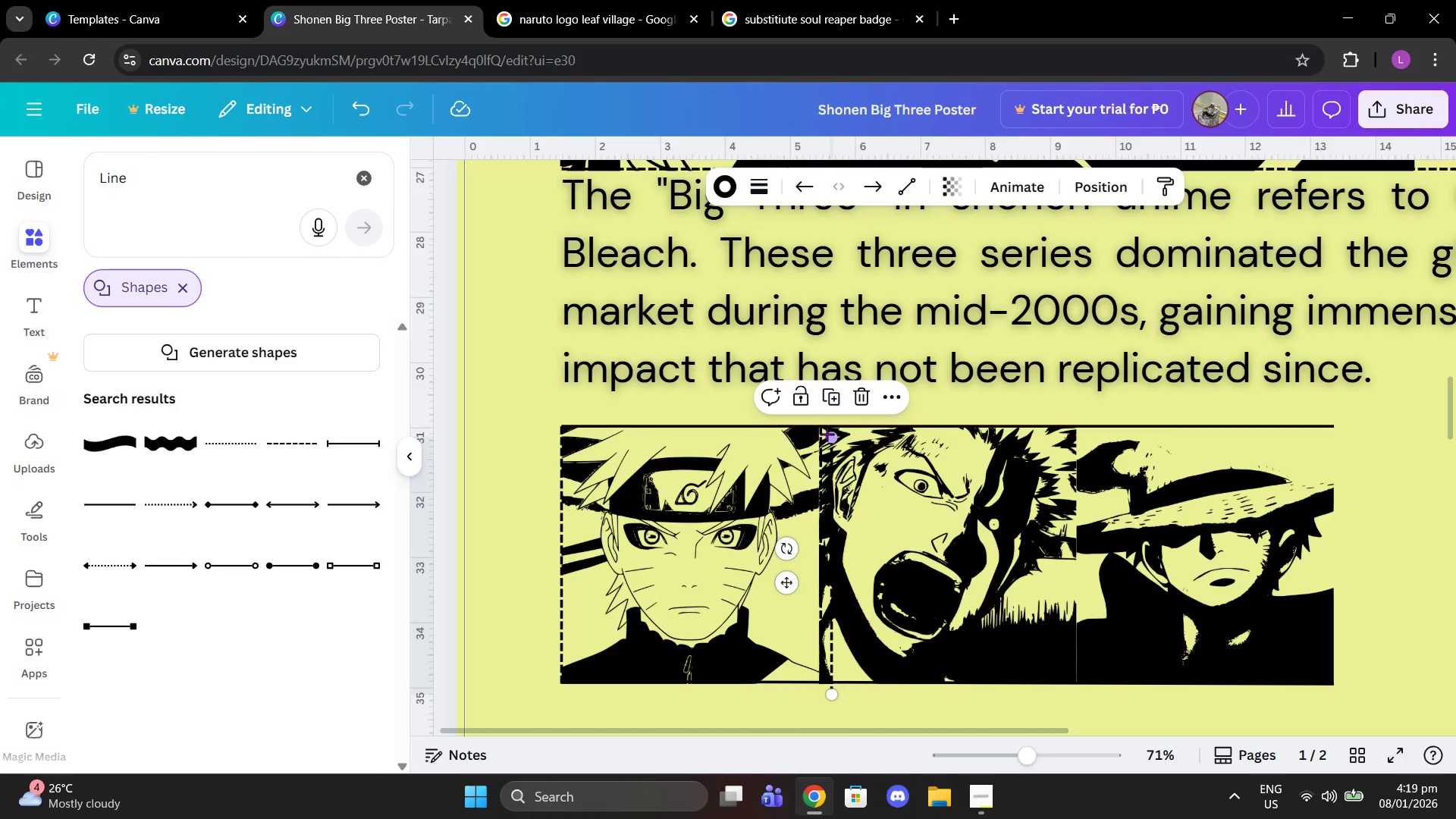 
left_click_drag(start_coordinate=[830, 436], to_coordinate=[1074, 430])
 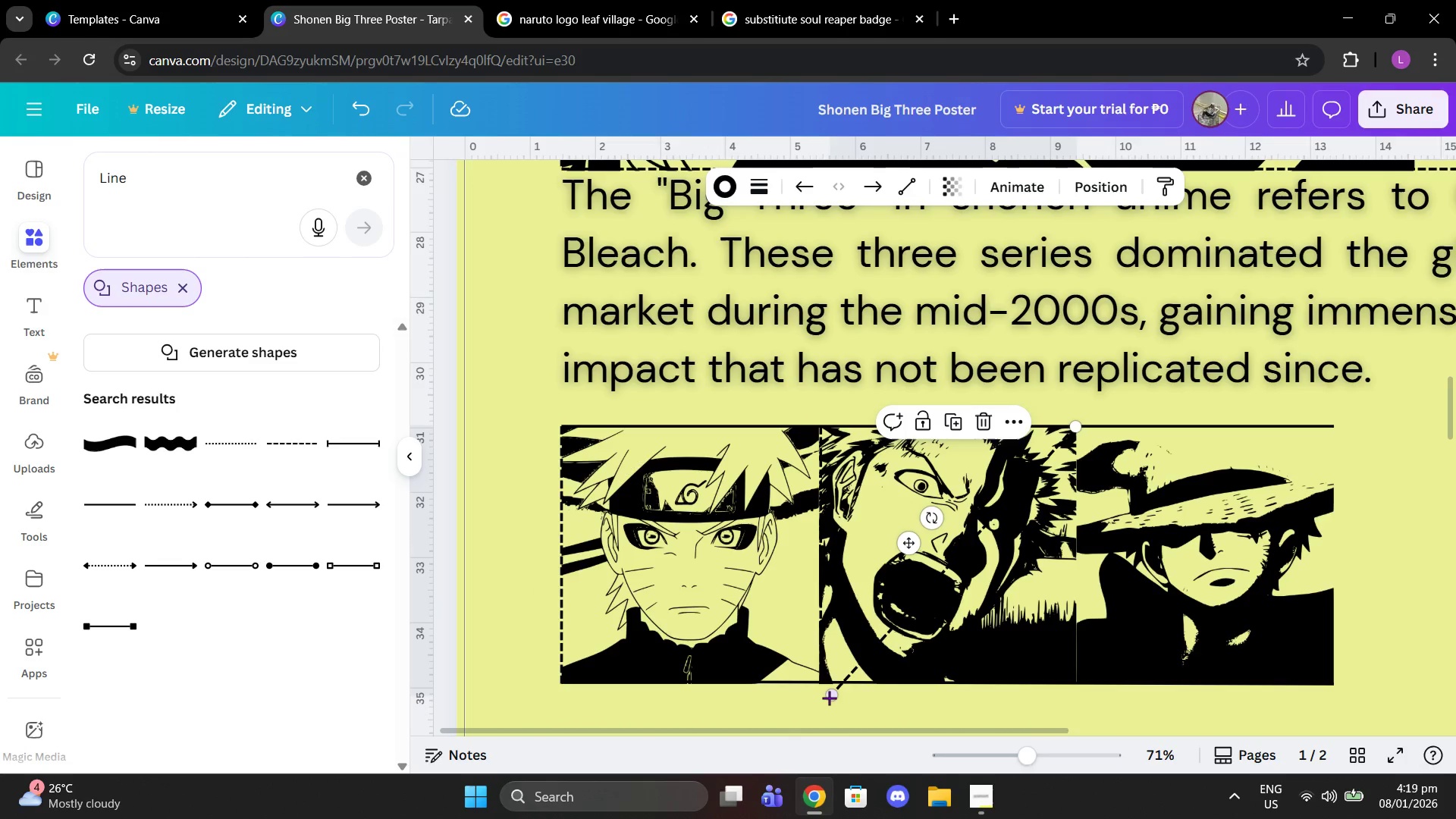 
left_click_drag(start_coordinate=[829, 694], to_coordinate=[1073, 676])
 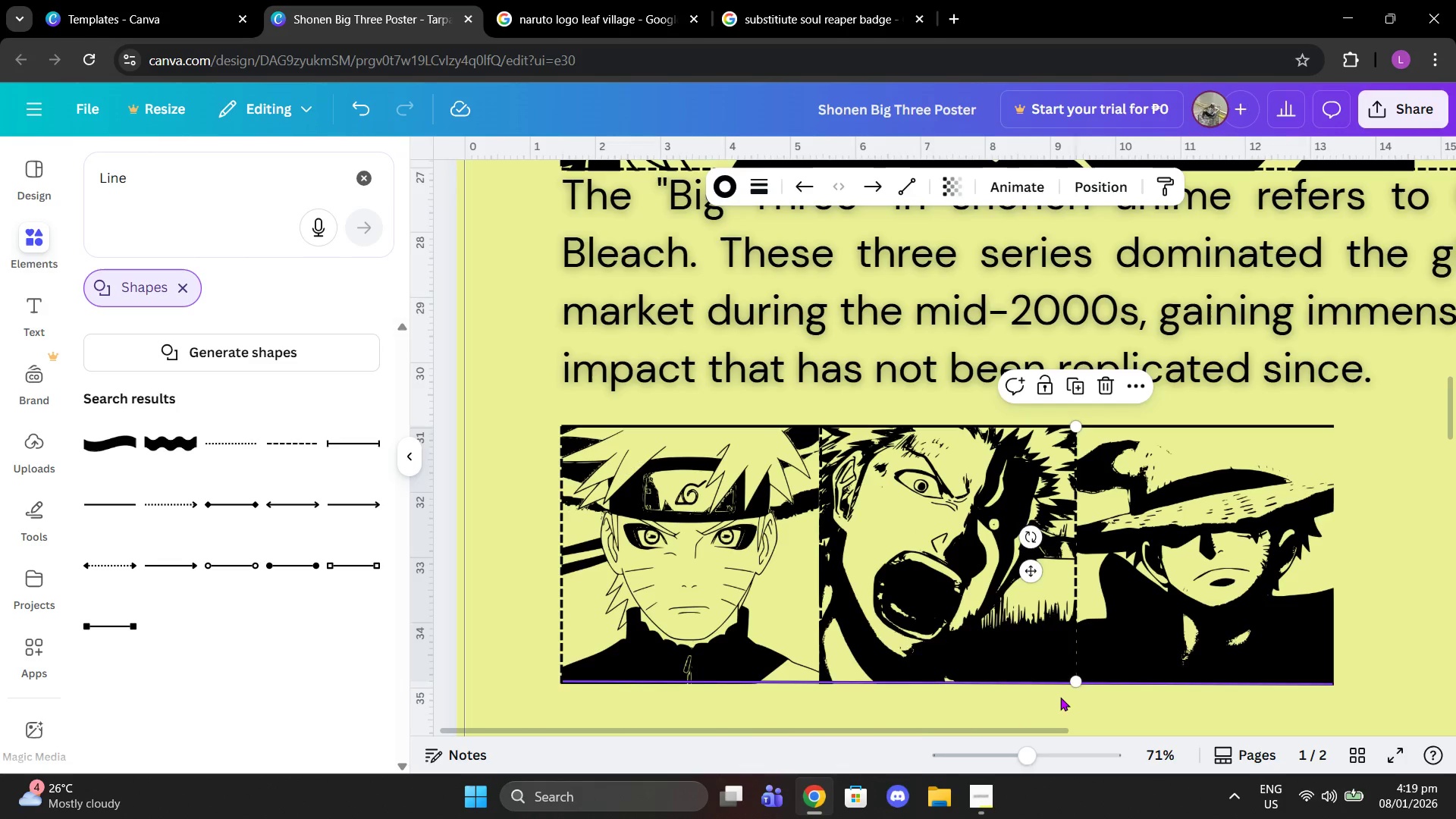 
left_click([1060, 697])
 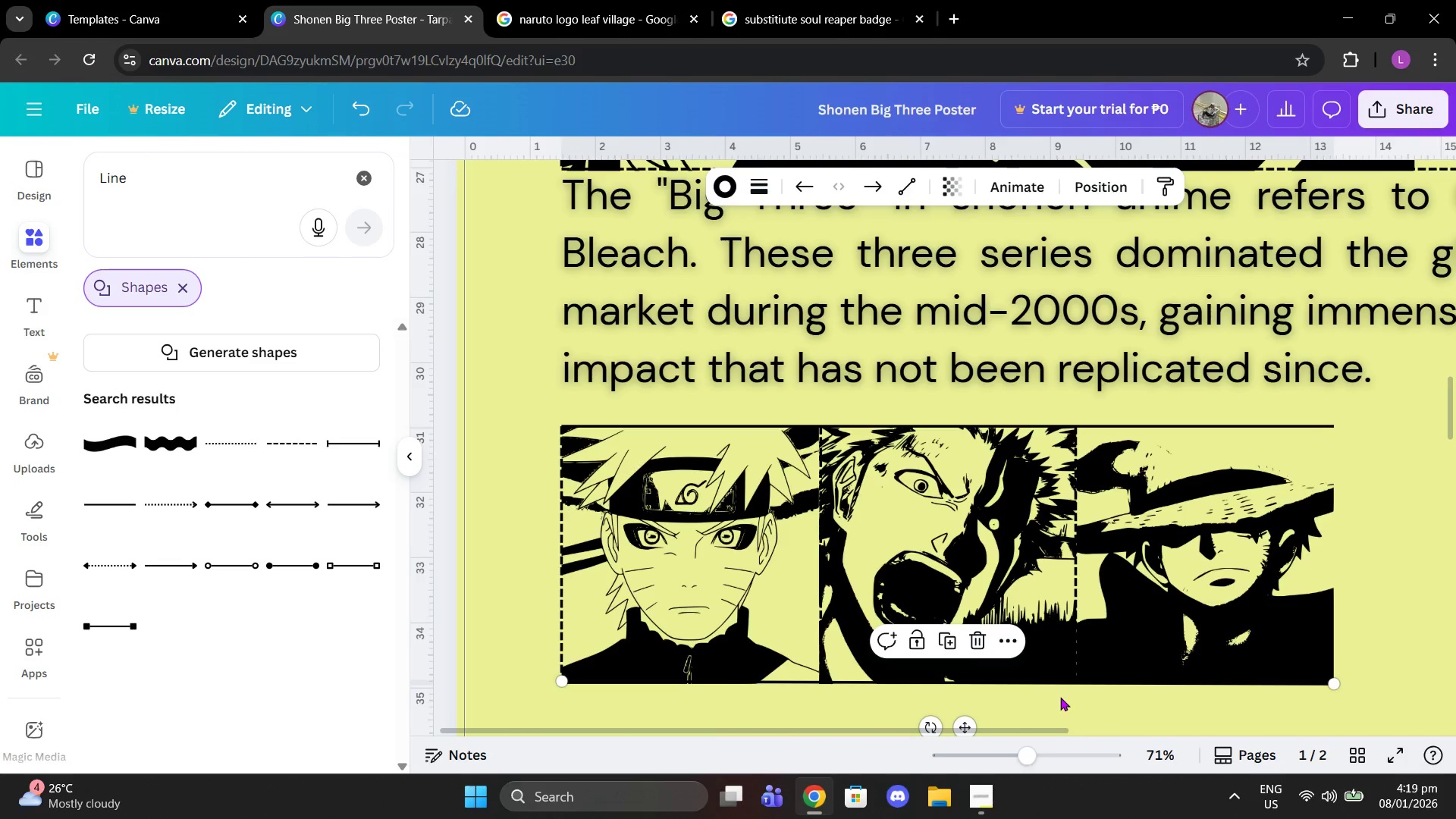 
key(Control+C)
 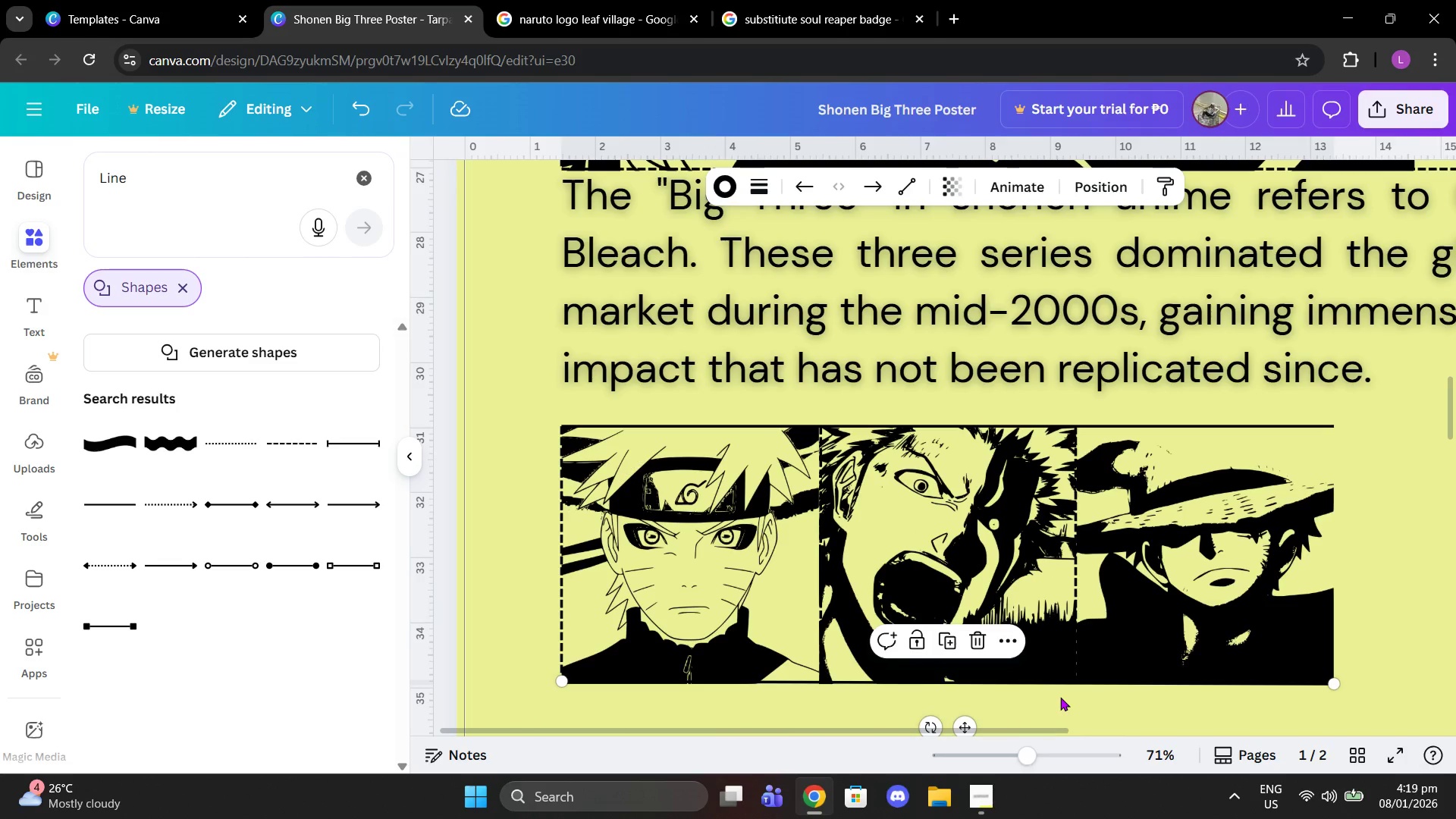 
key(Control+ControlLeft)
 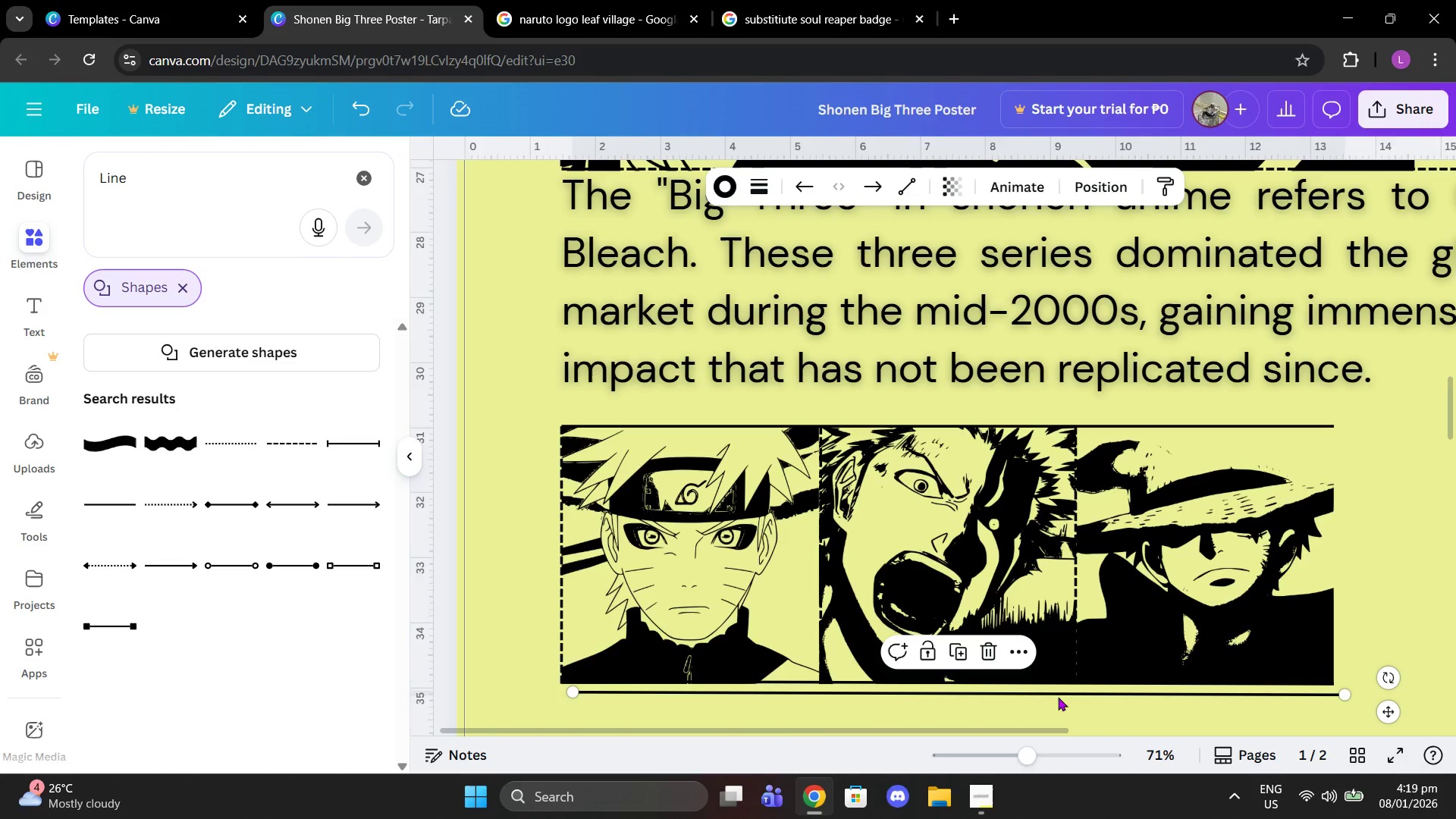 
key(Control+V)
 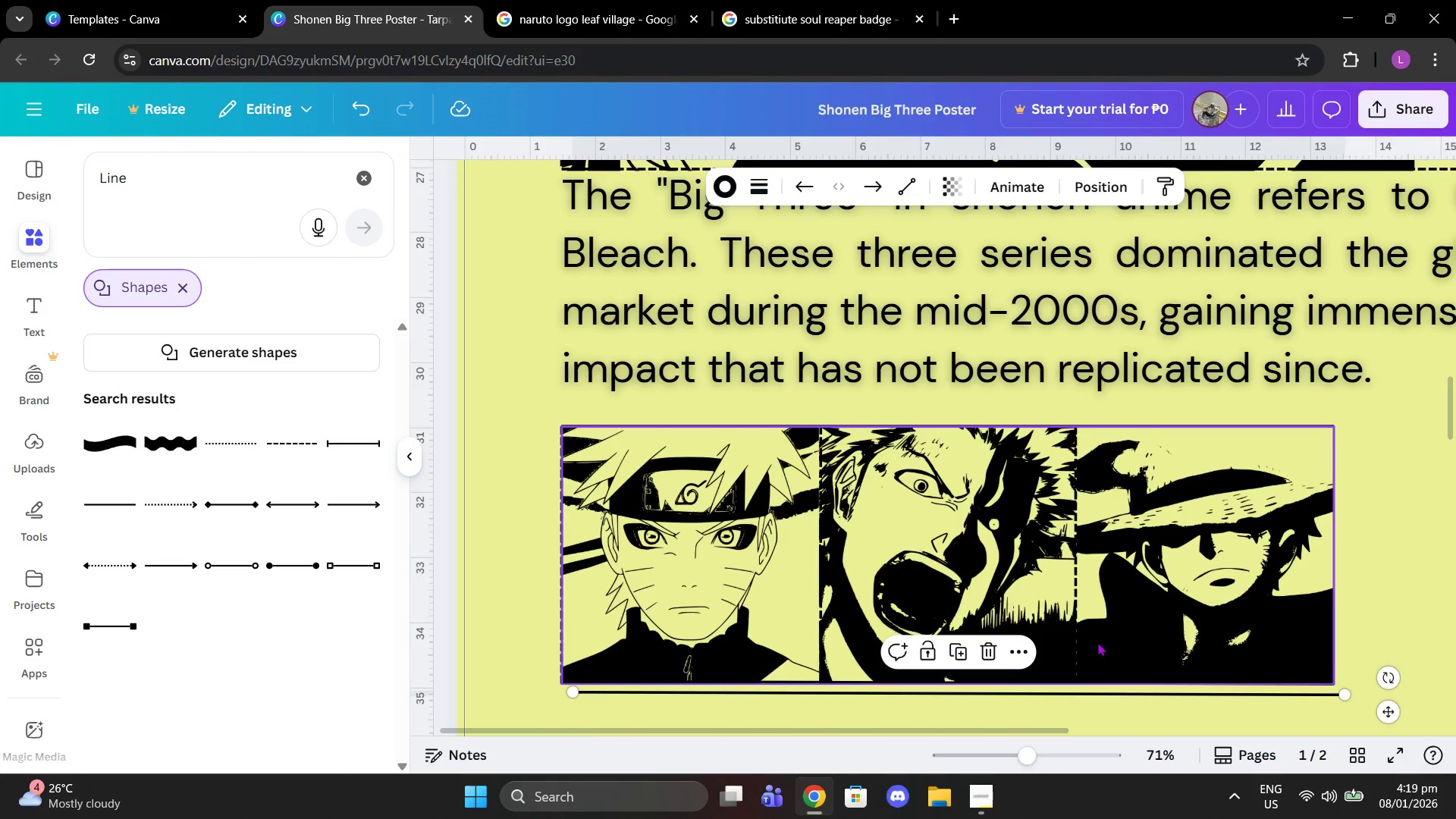 
key(Control+ControlLeft)
 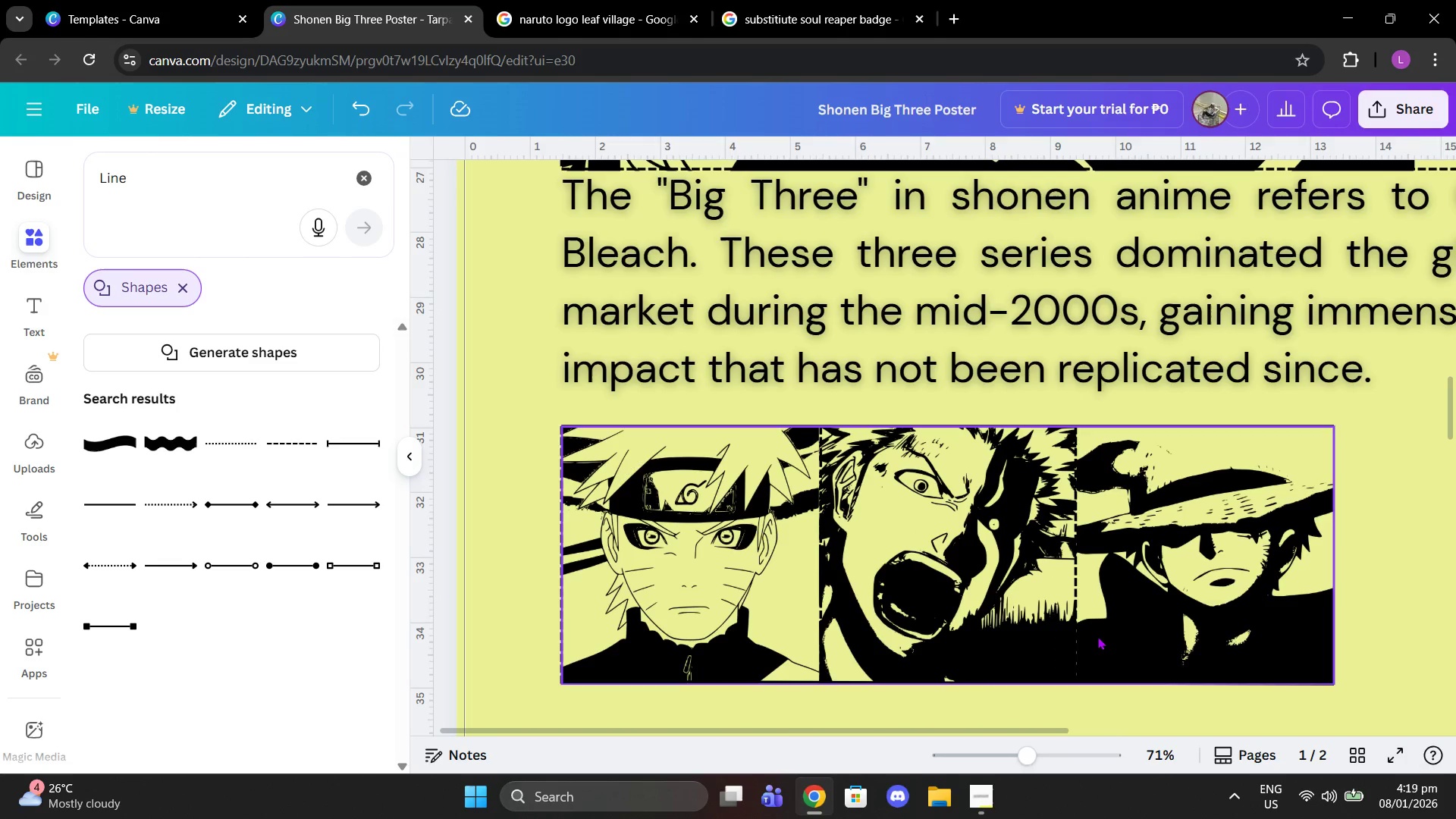 
key(Control+Z)
 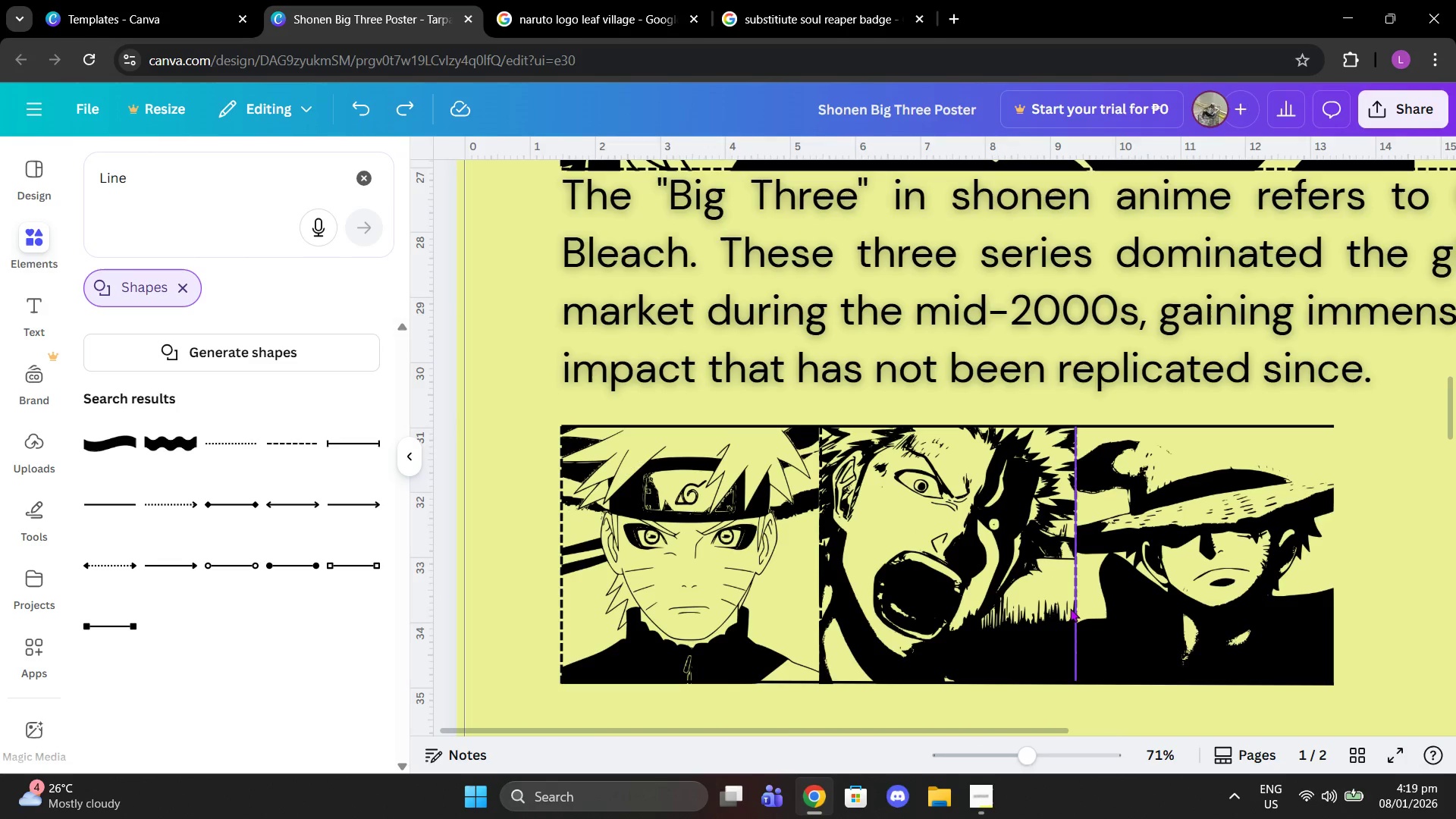 
left_click([1070, 608])
 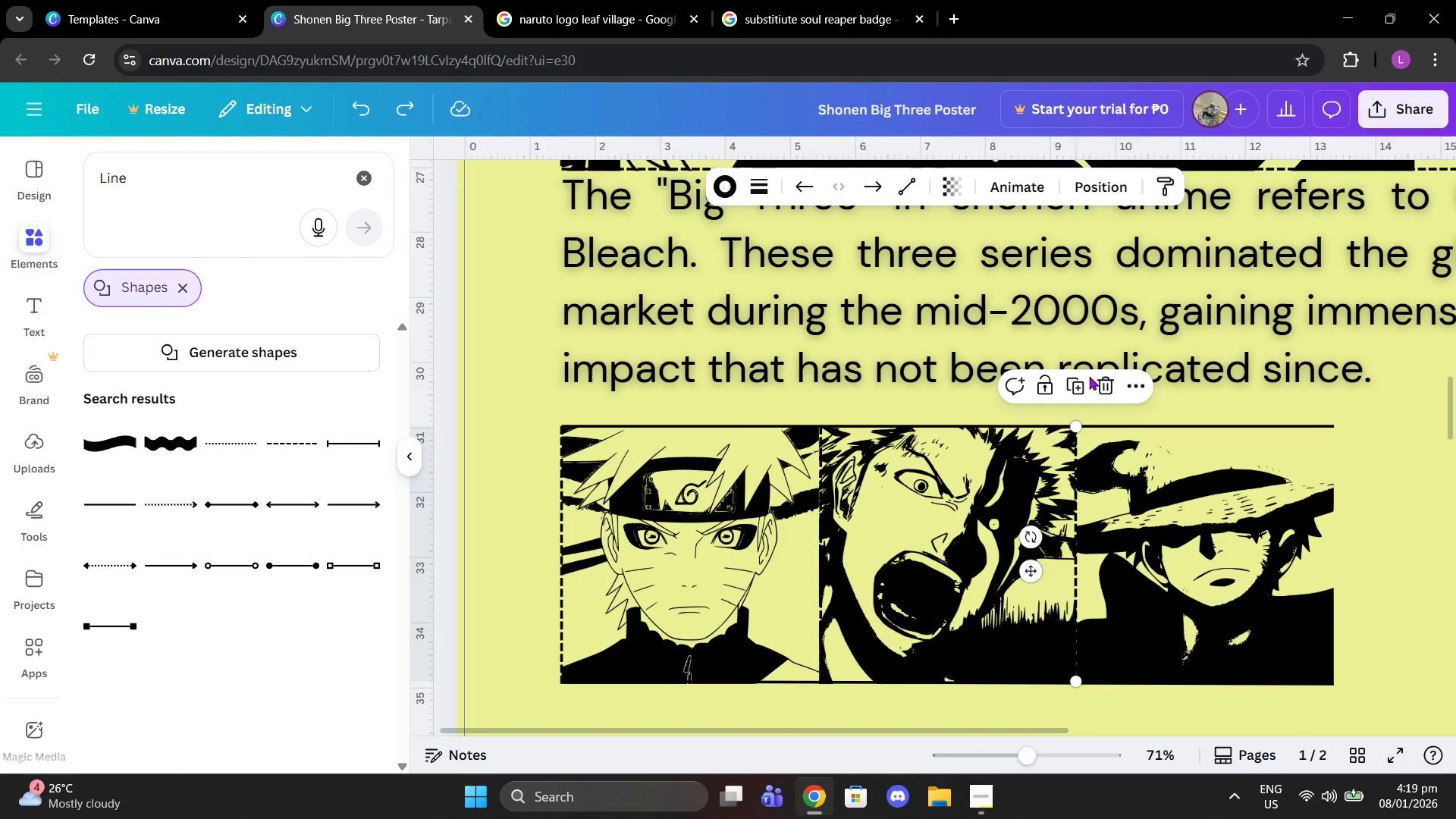 
left_click([1066, 376])
 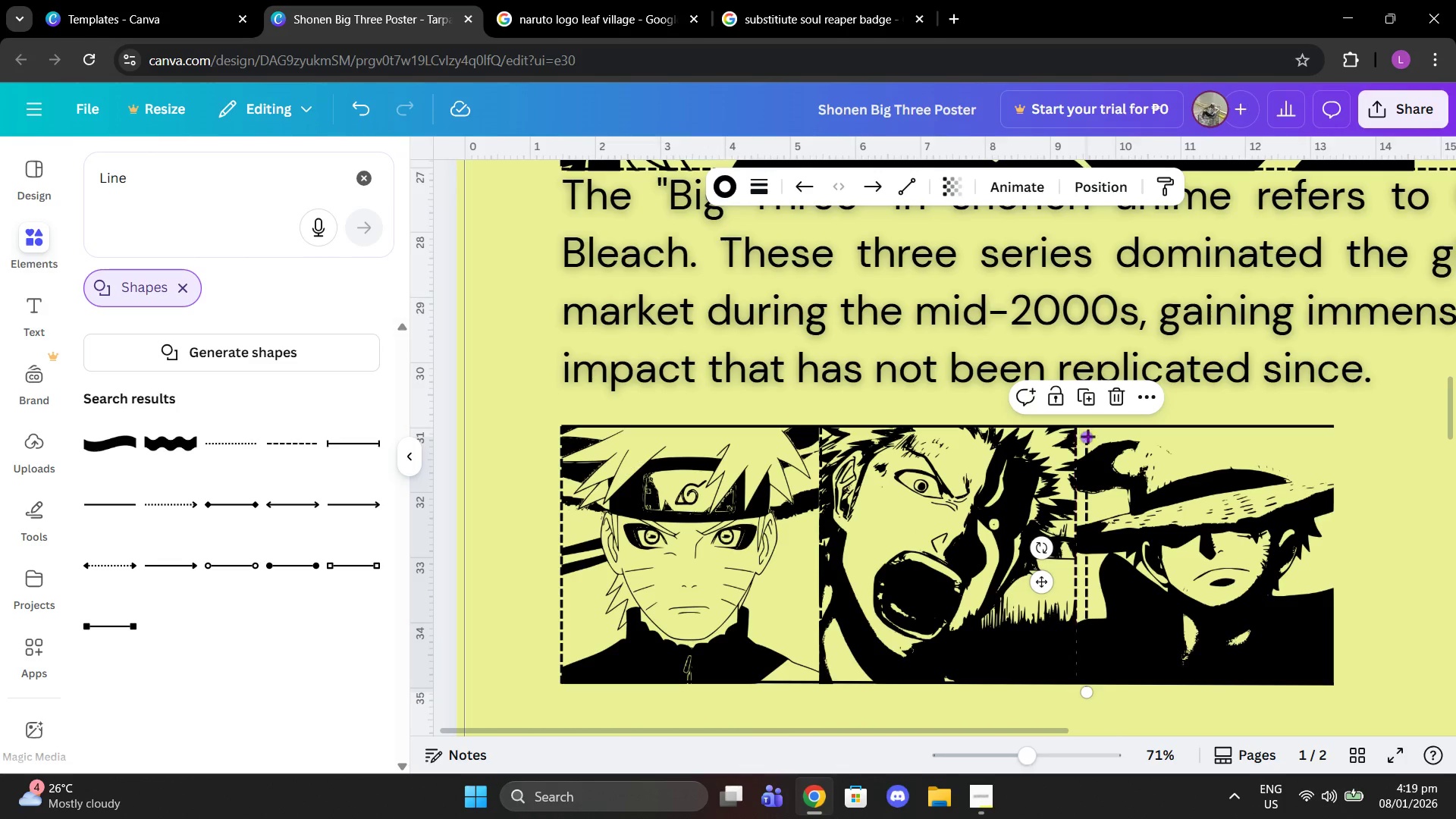 
left_click_drag(start_coordinate=[1087, 441], to_coordinate=[1335, 425])
 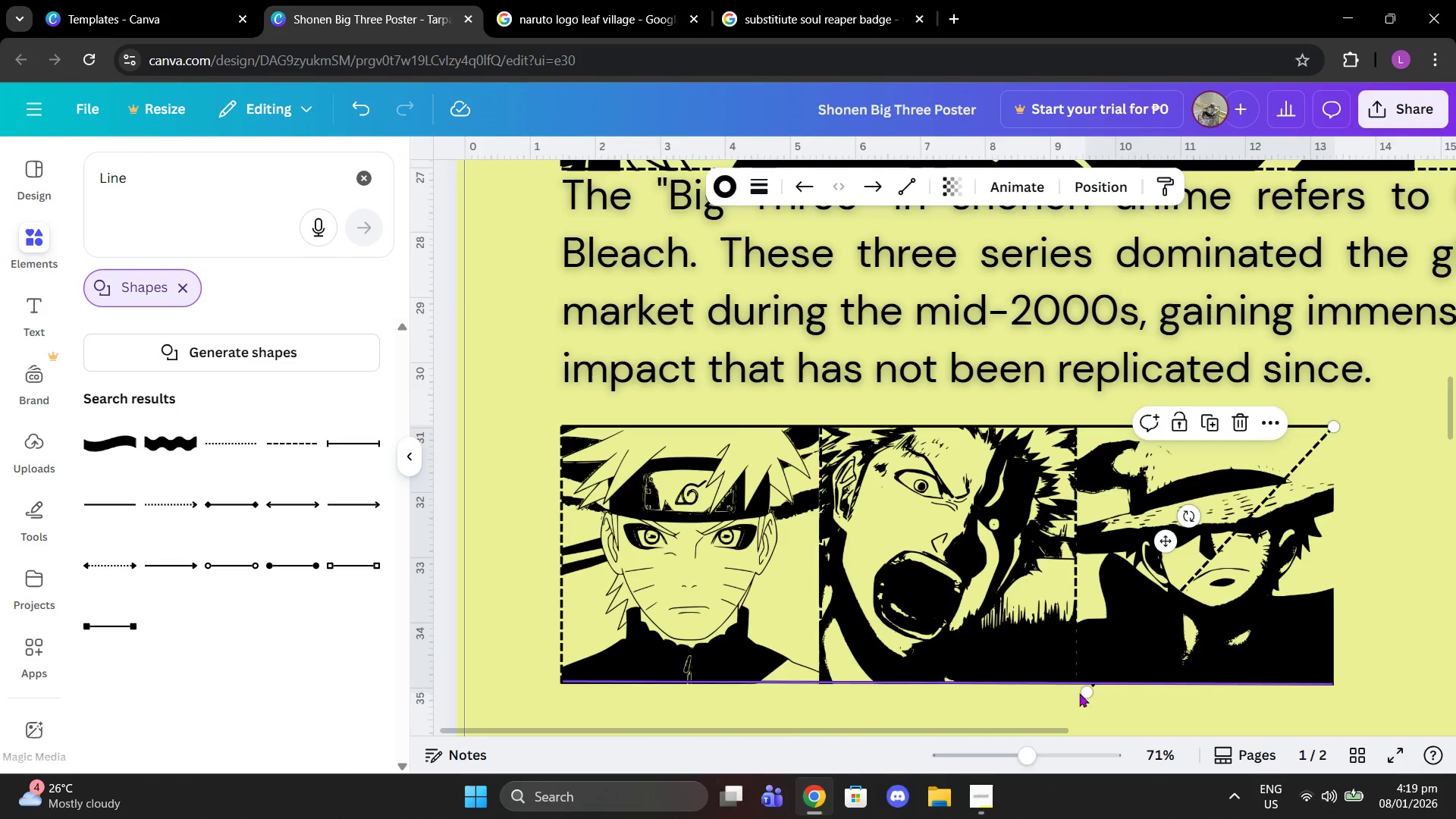 
left_click_drag(start_coordinate=[1093, 694], to_coordinate=[1335, 678])
 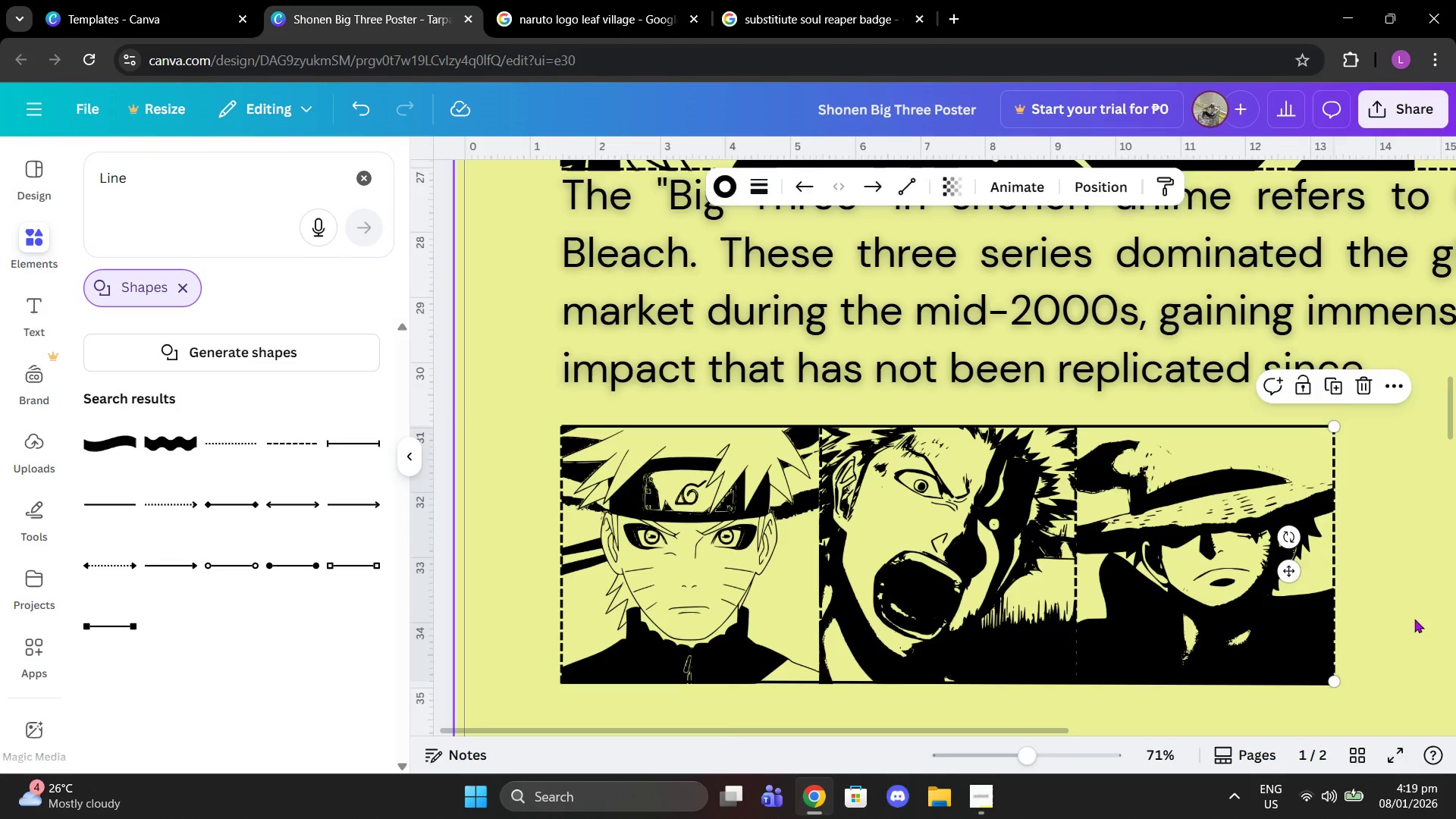 
double_click([1414, 619])
 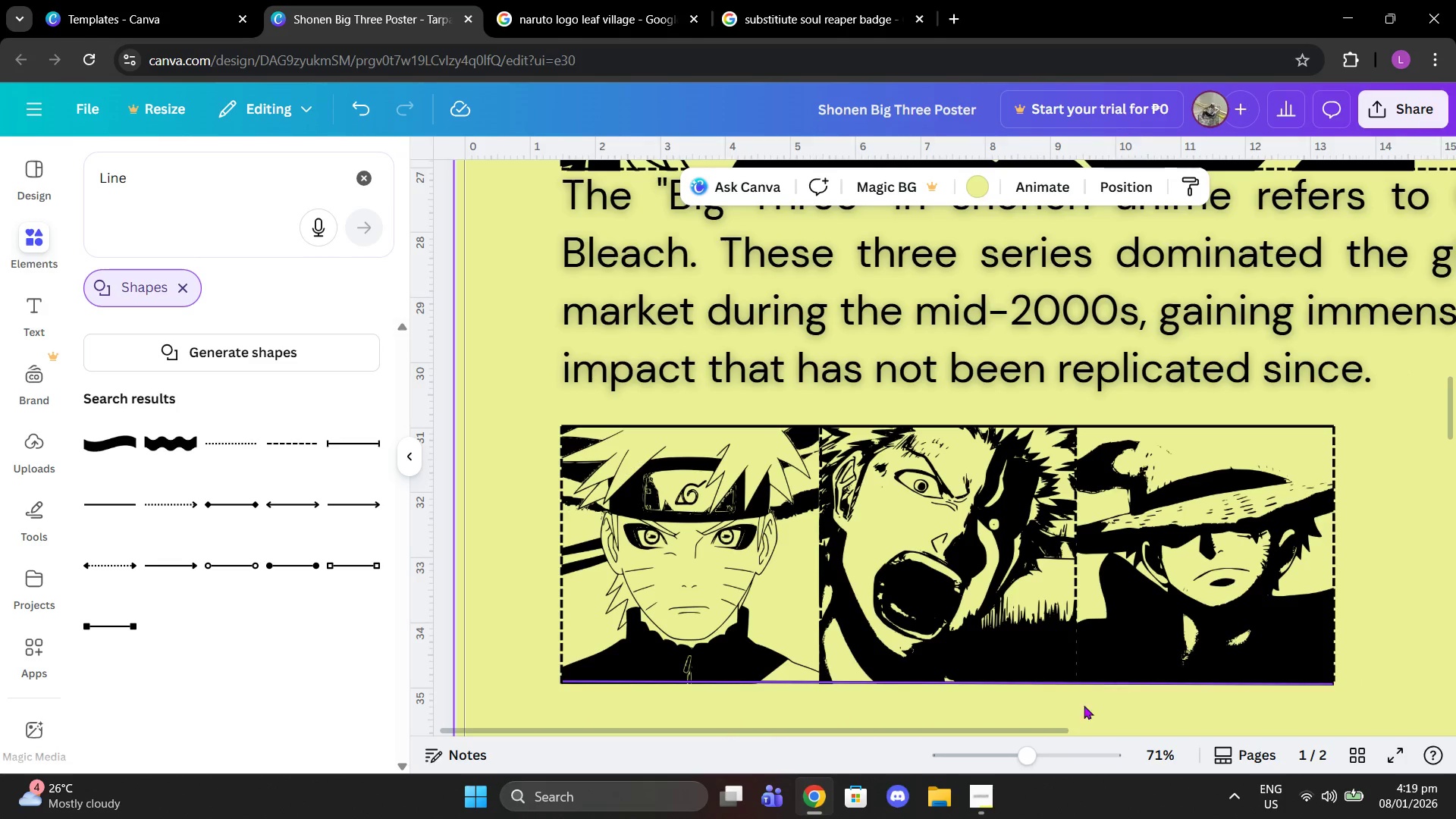 
left_click_drag(start_coordinate=[979, 796], to_coordinate=[983, 791])
 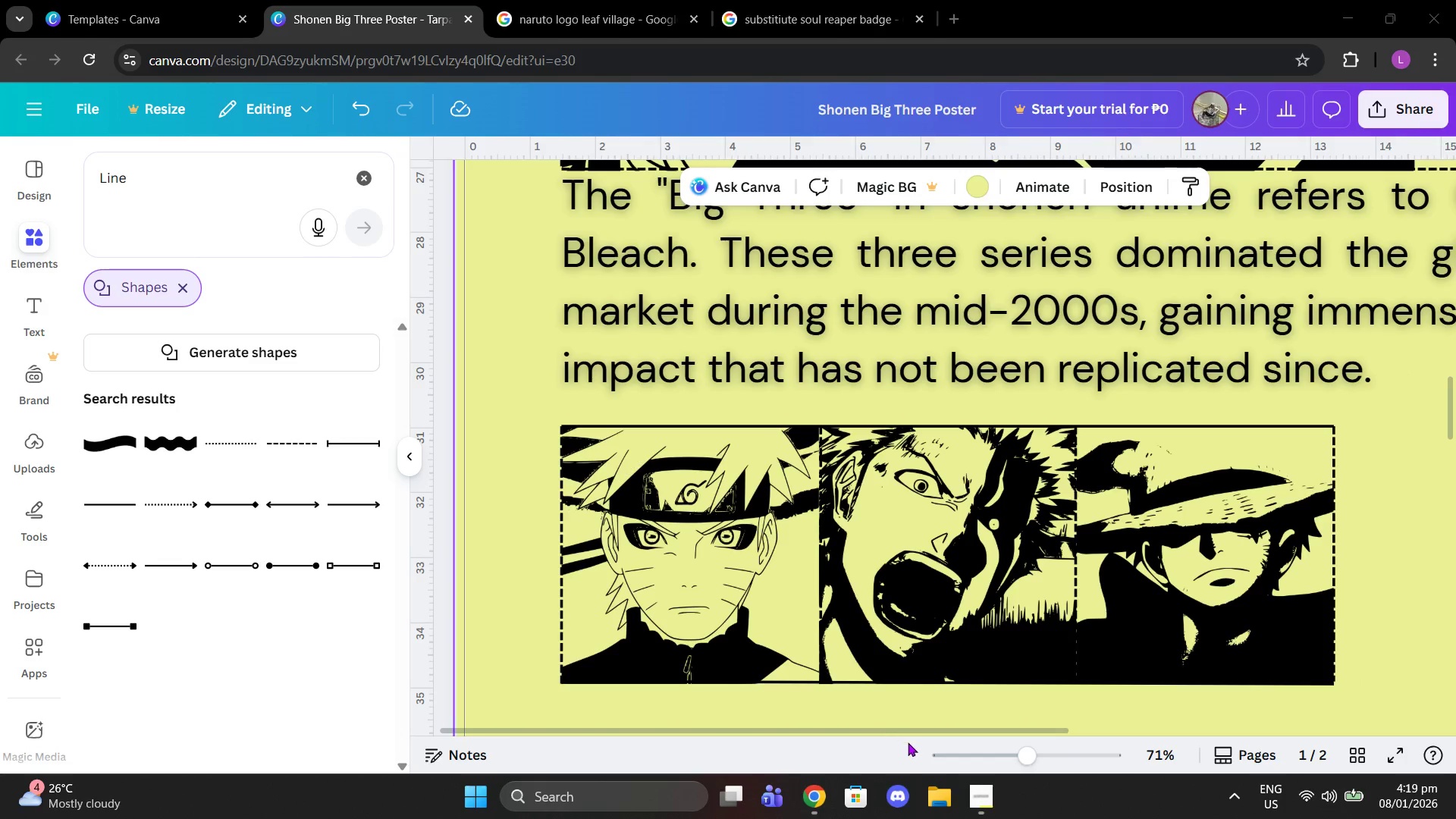 
left_click_drag(start_coordinate=[999, 764], to_coordinate=[985, 752])
 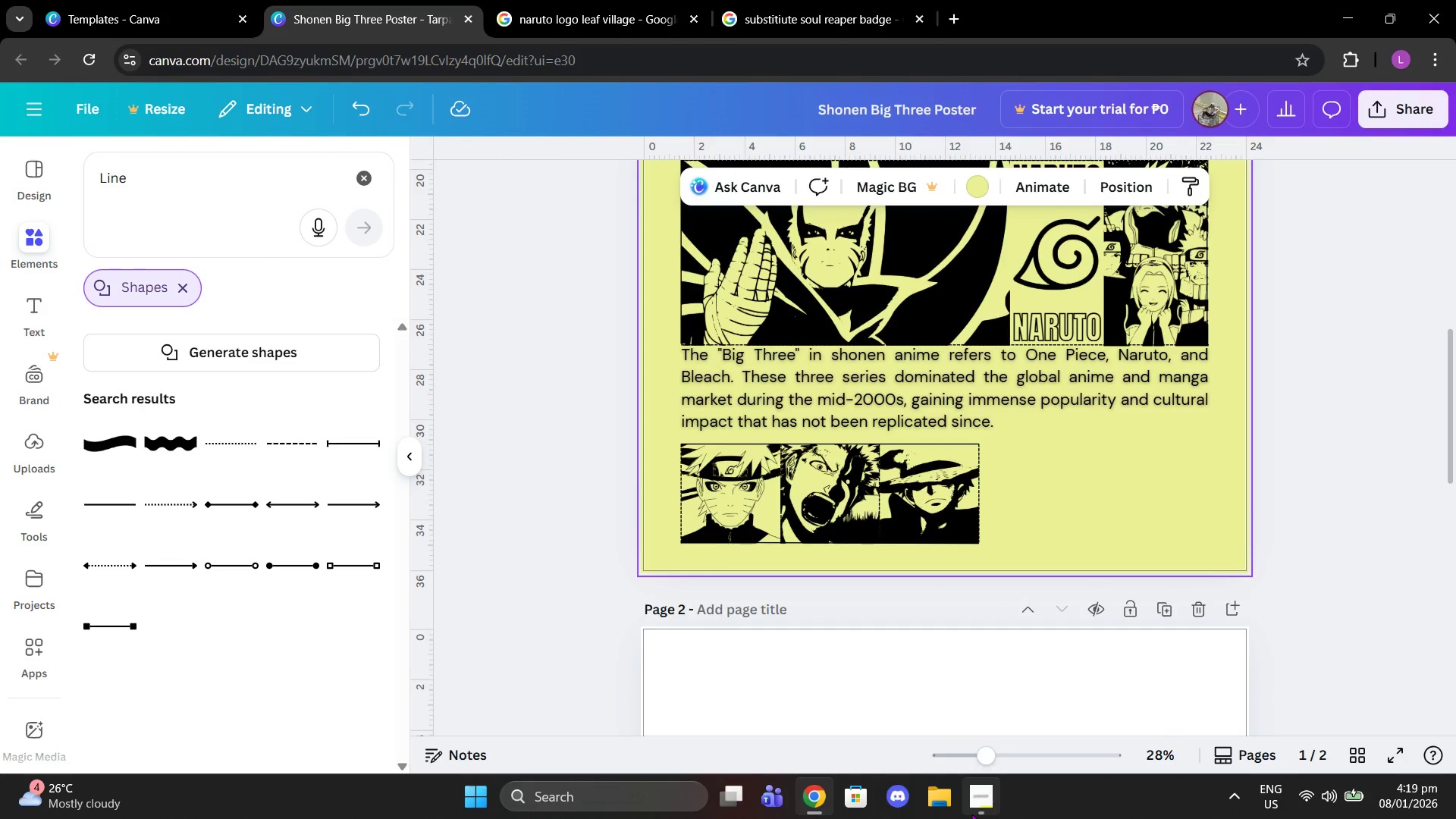 
left_click([973, 807])